 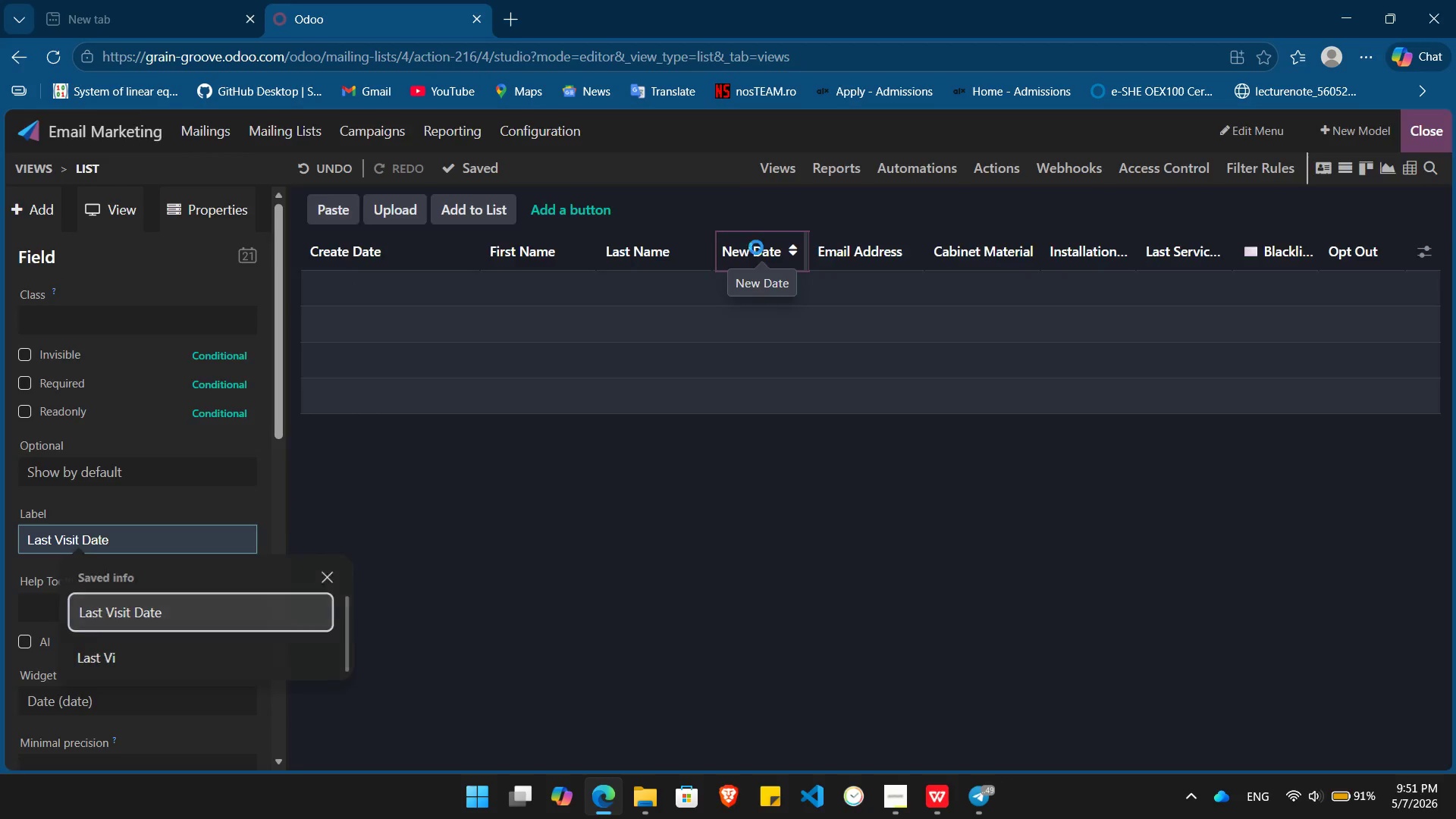 
key(Enter)
 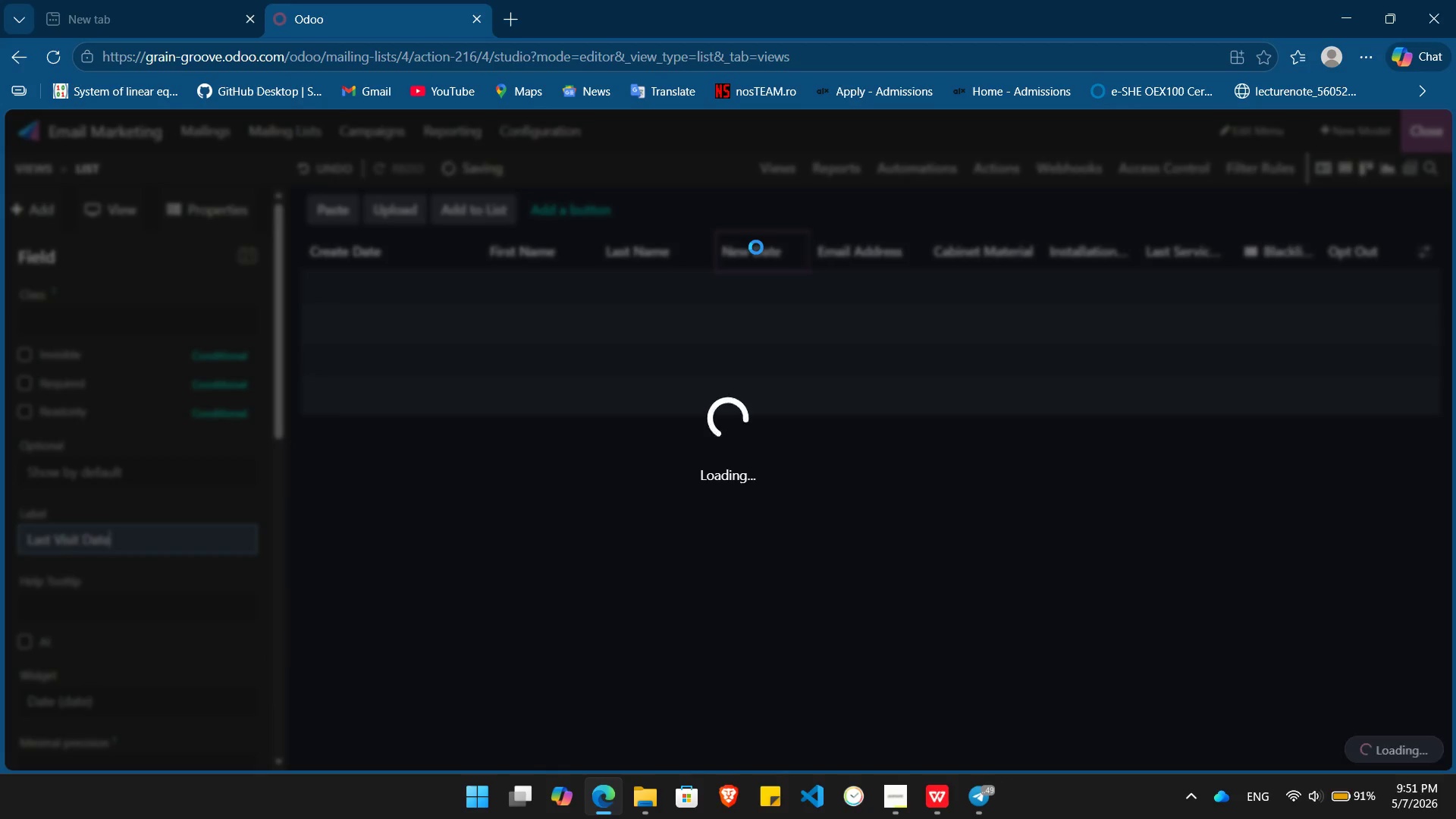 
key(Alt+Tab)
 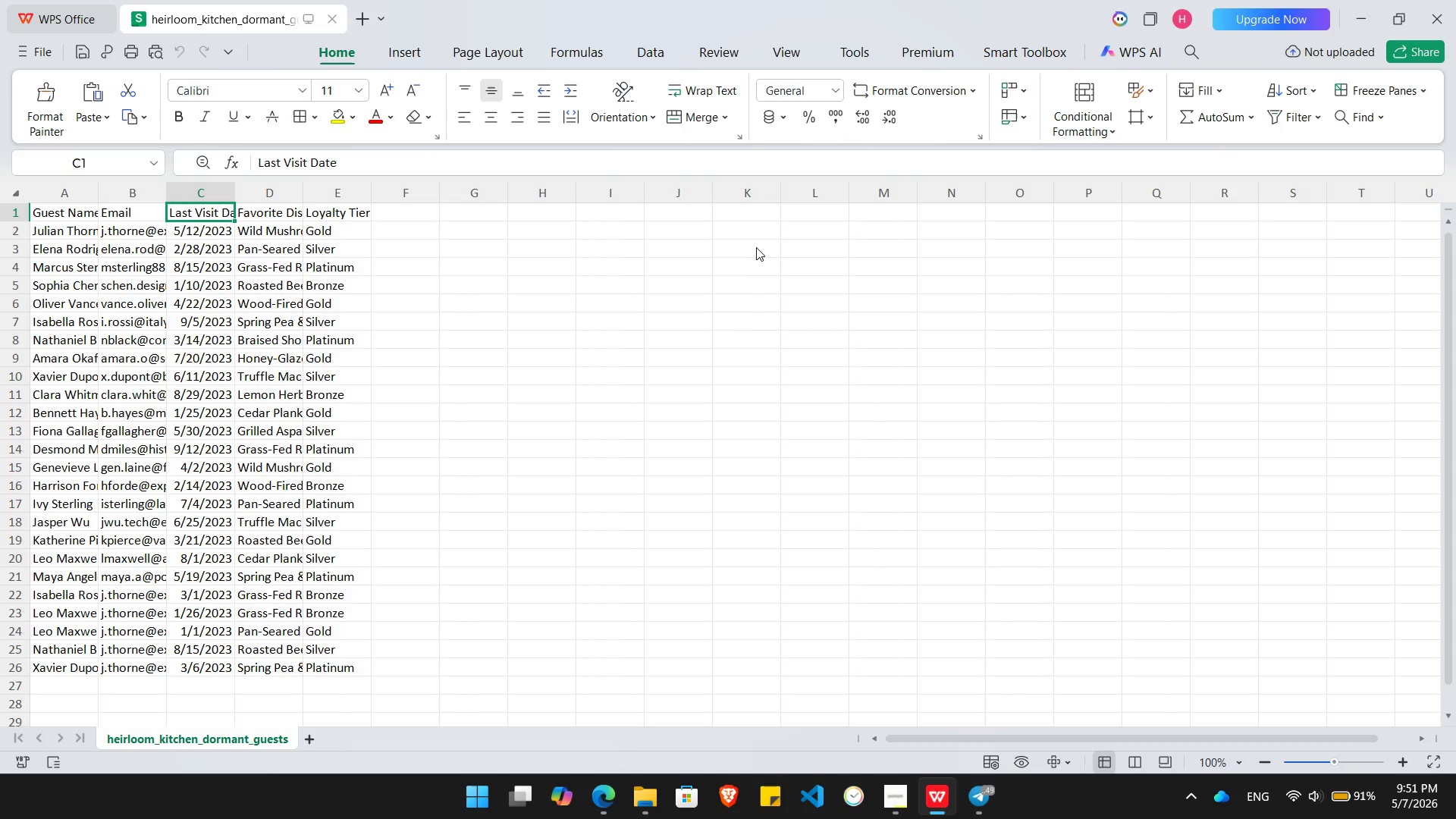 
key(ArrowRight)
 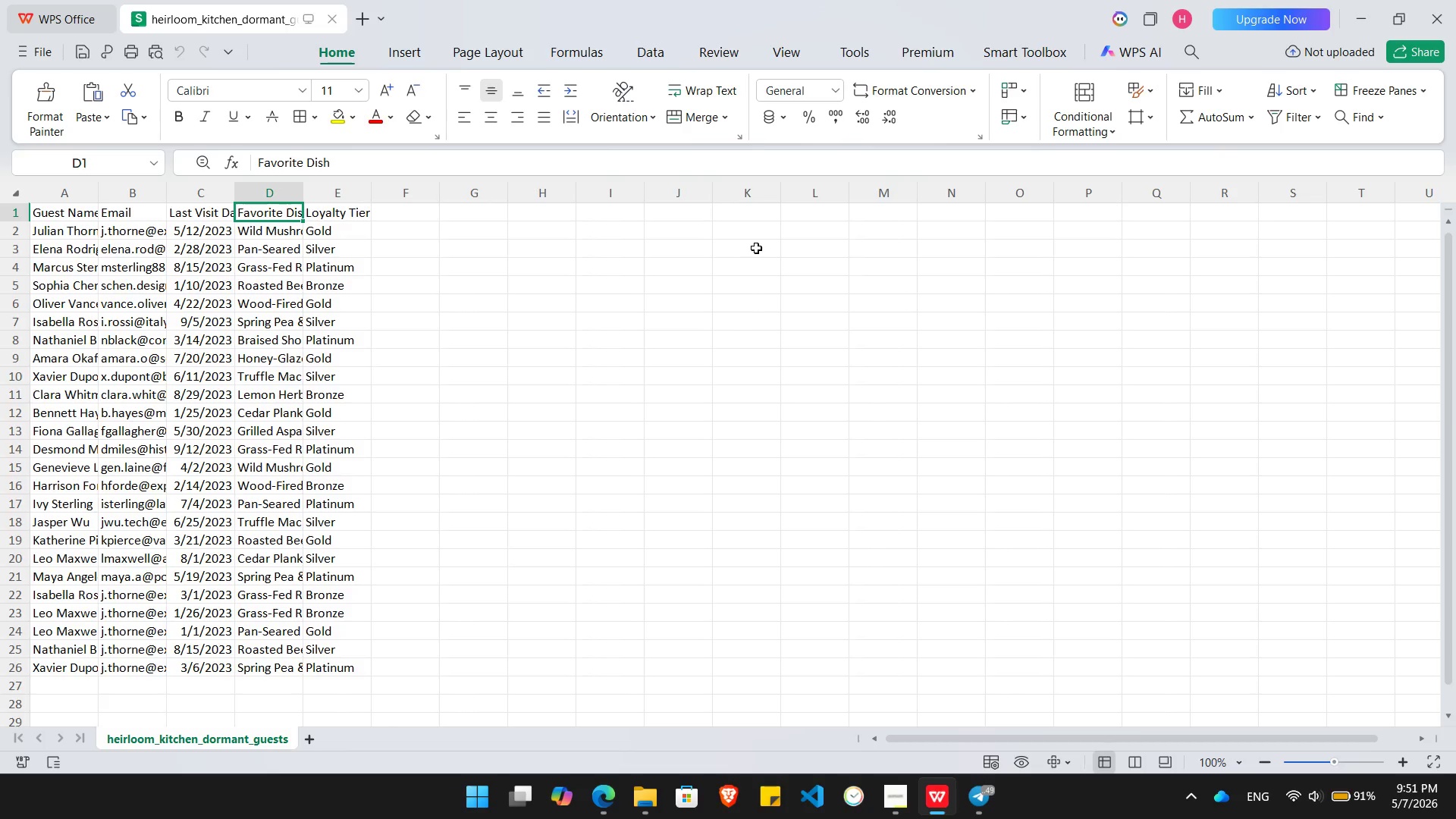 
key(Alt+Tab)
 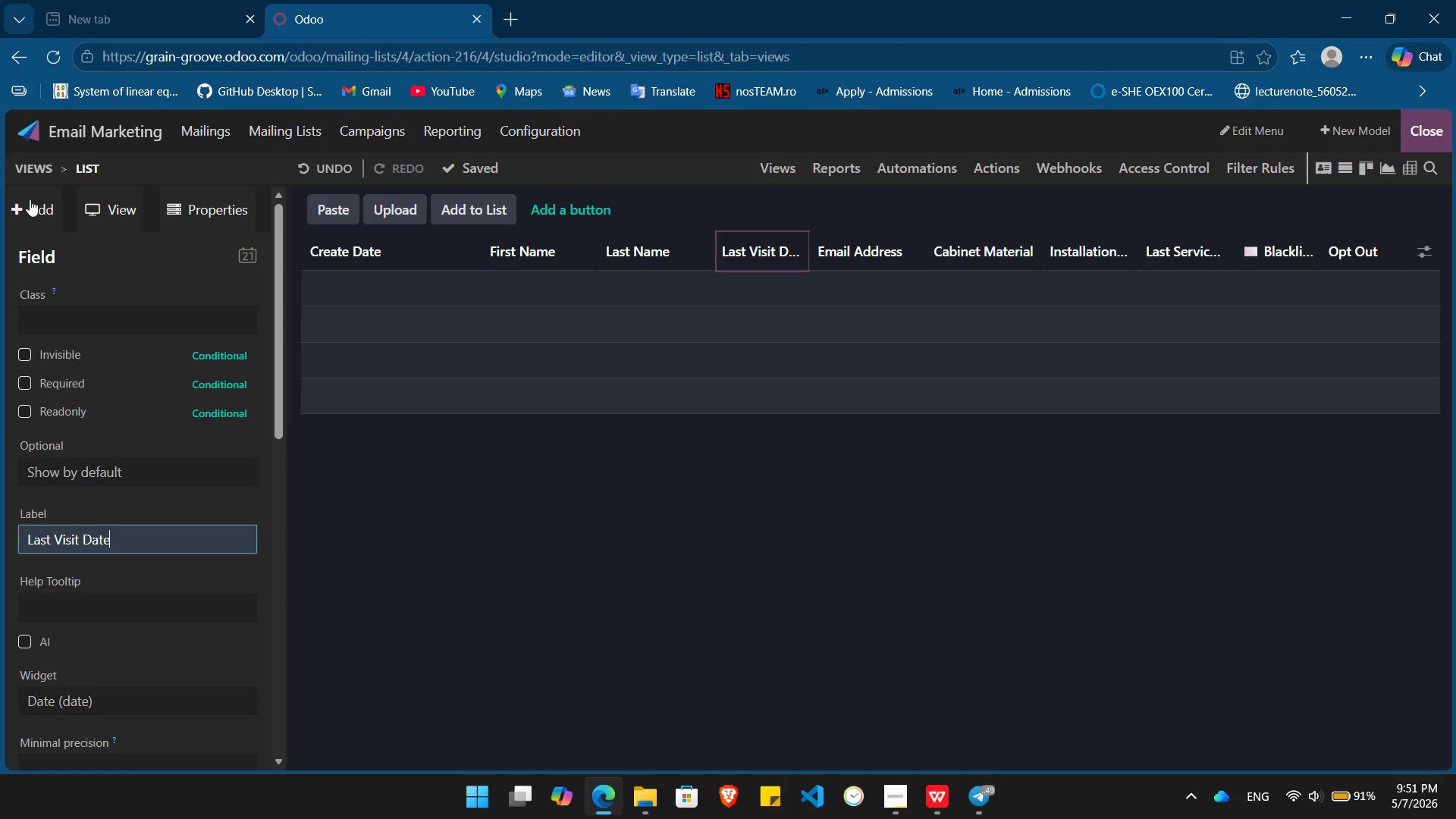 
left_click([33, 204])
 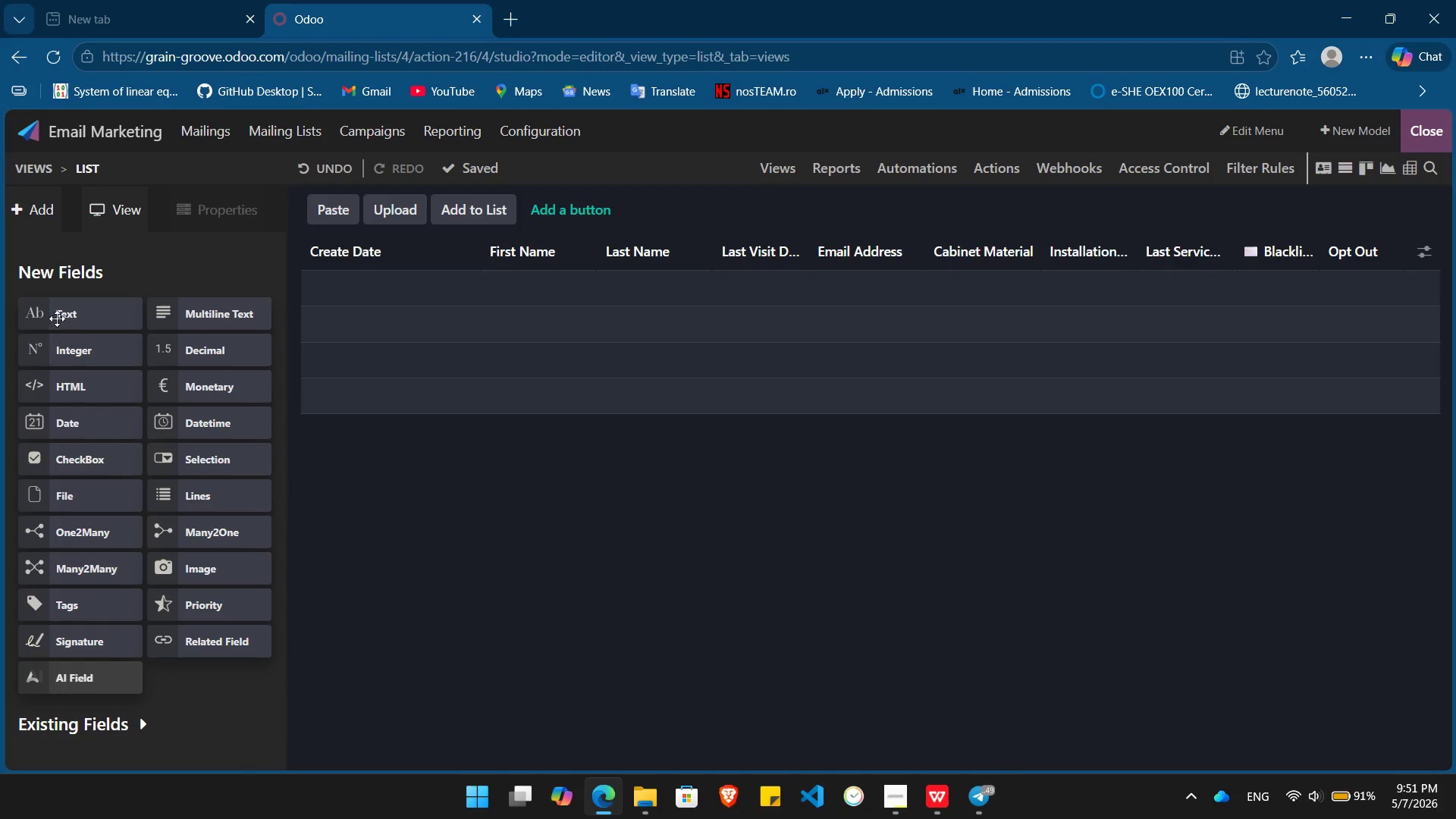 
left_click_drag(start_coordinate=[57, 318], to_coordinate=[826, 234])
 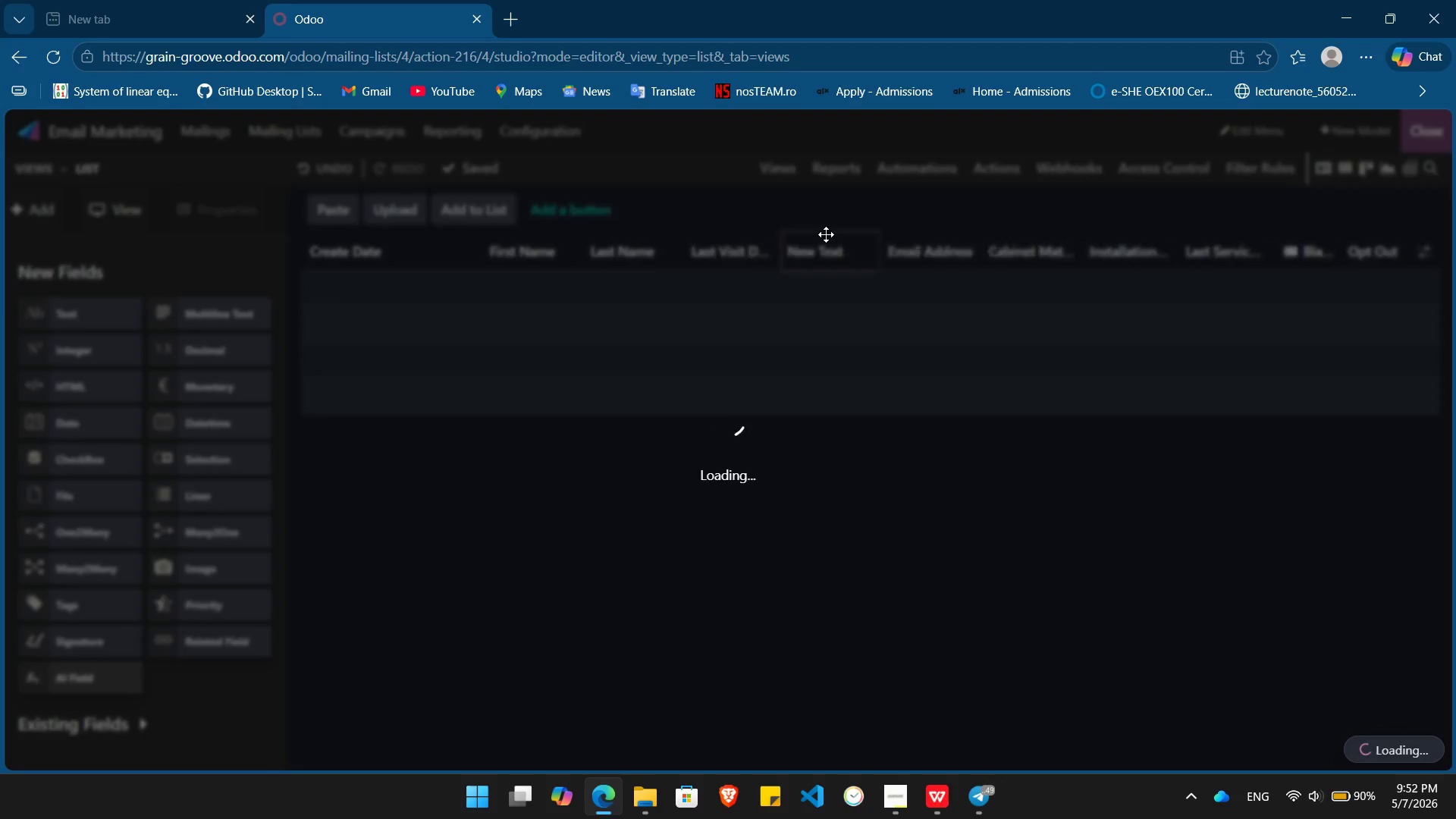 
wait(6.94)
 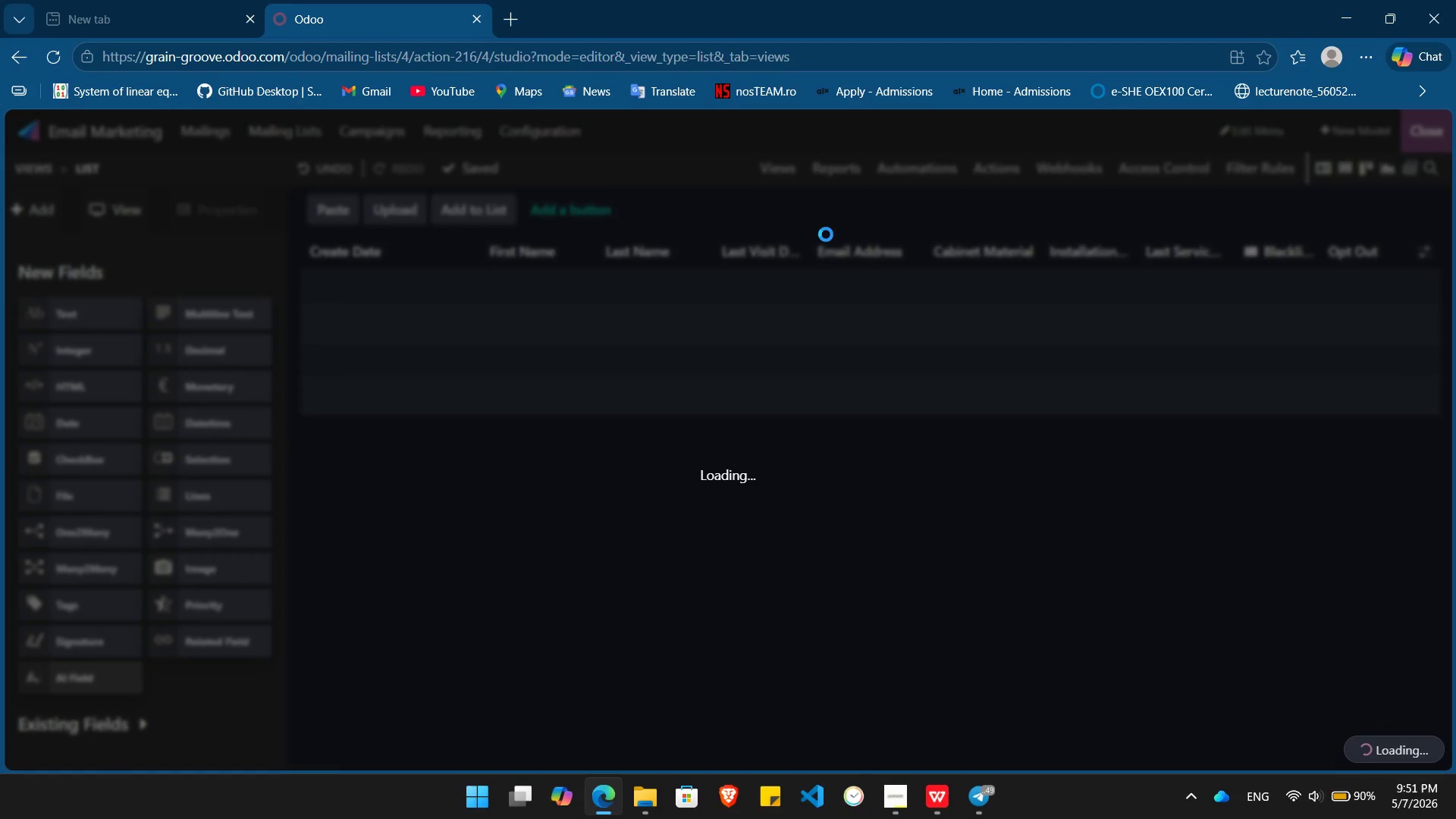 
hold_key(key=Backspace, duration=1.08)
 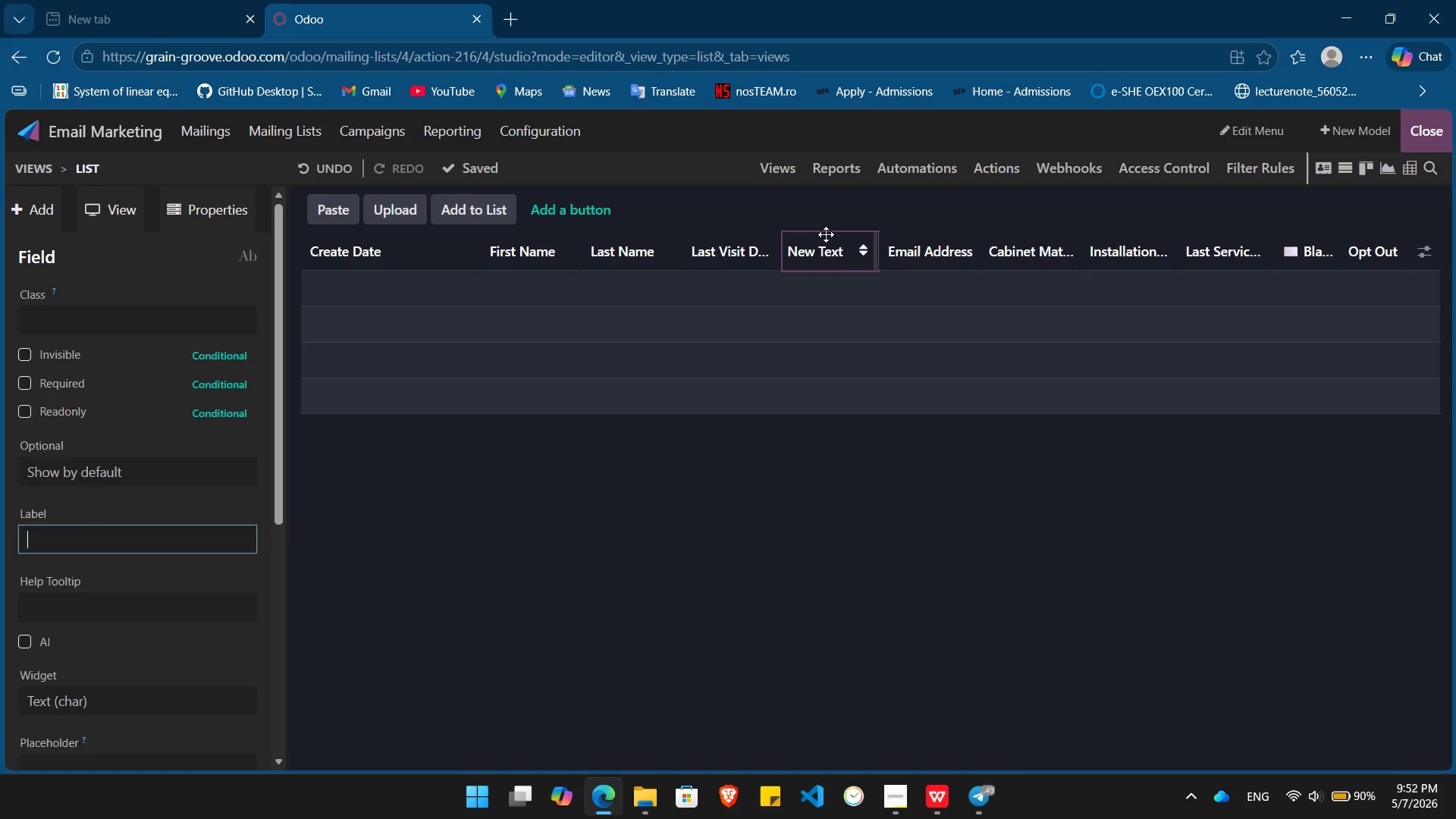 
type(LastFa)
 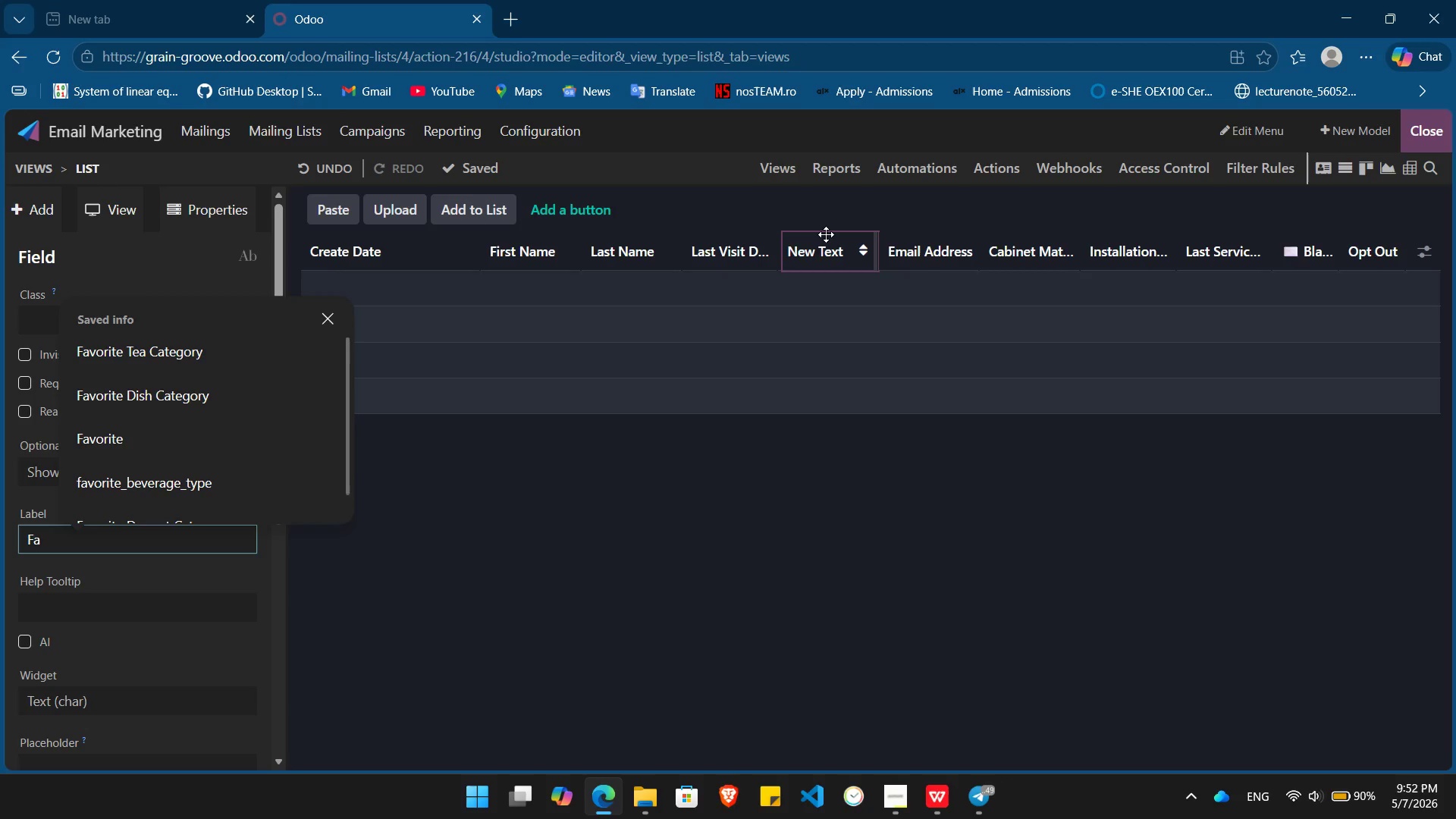 
hold_key(key=Backspace, duration=0.75)
 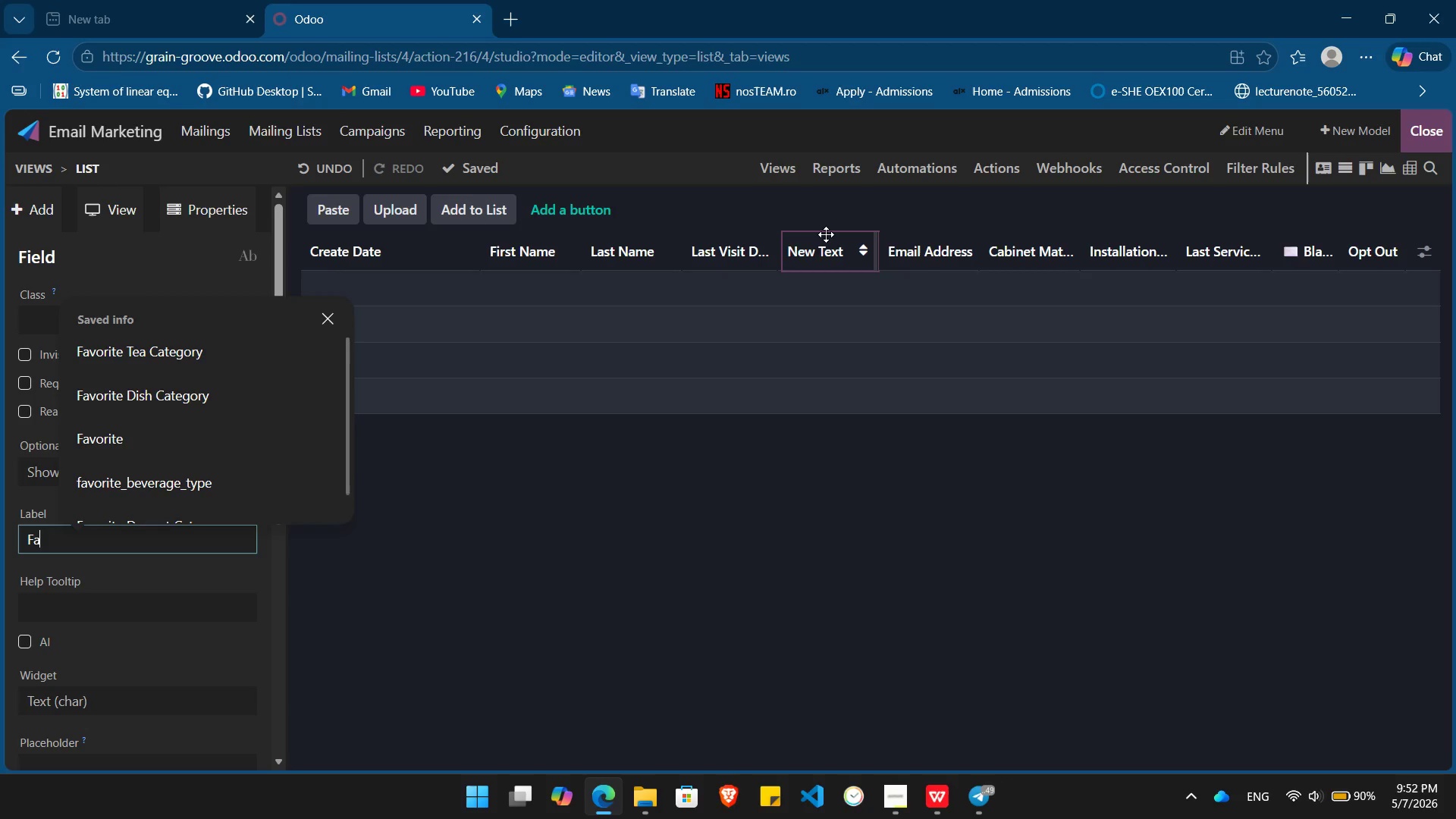 
key(ArrowDown)
 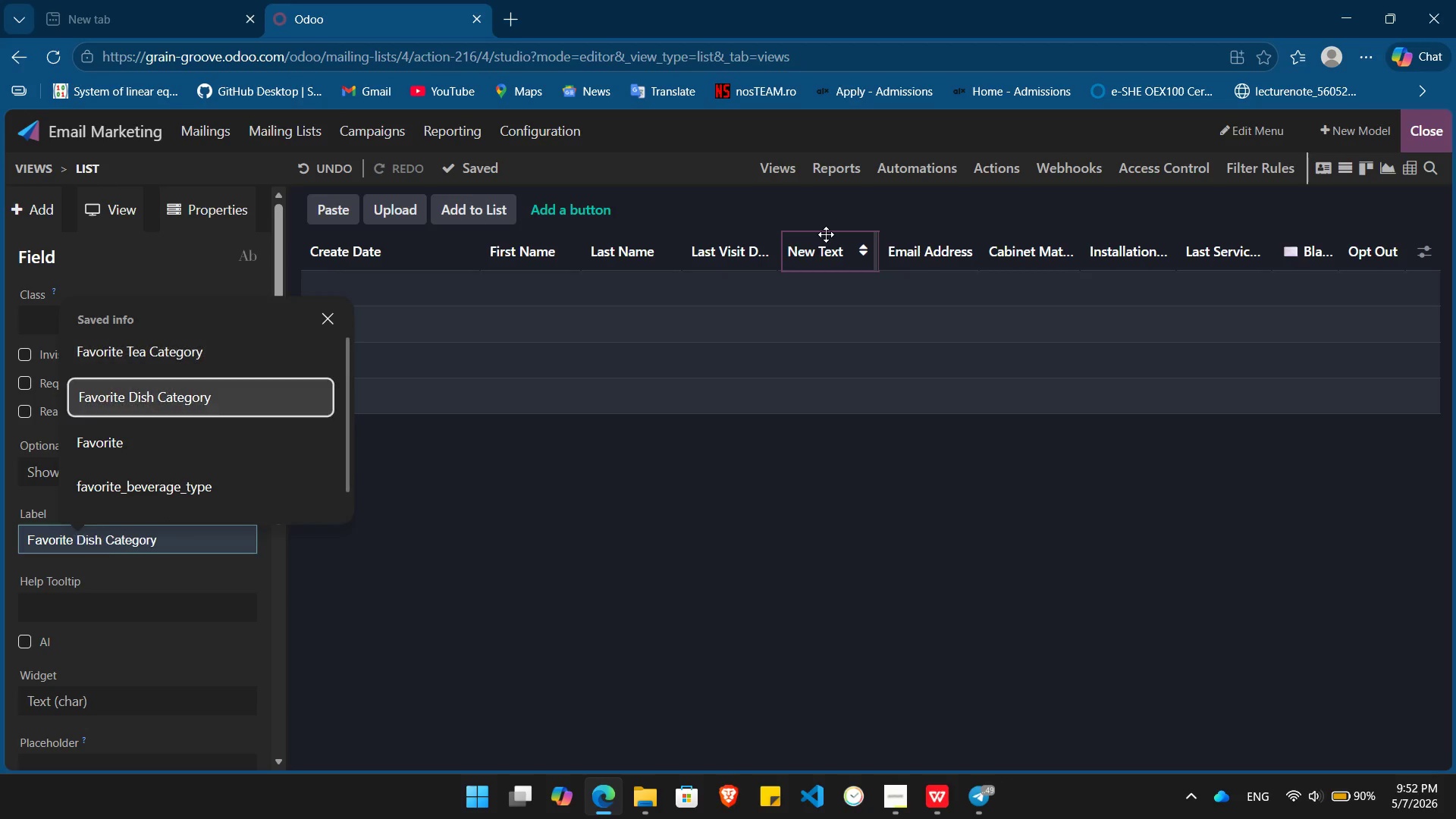 
key(ArrowDown)
 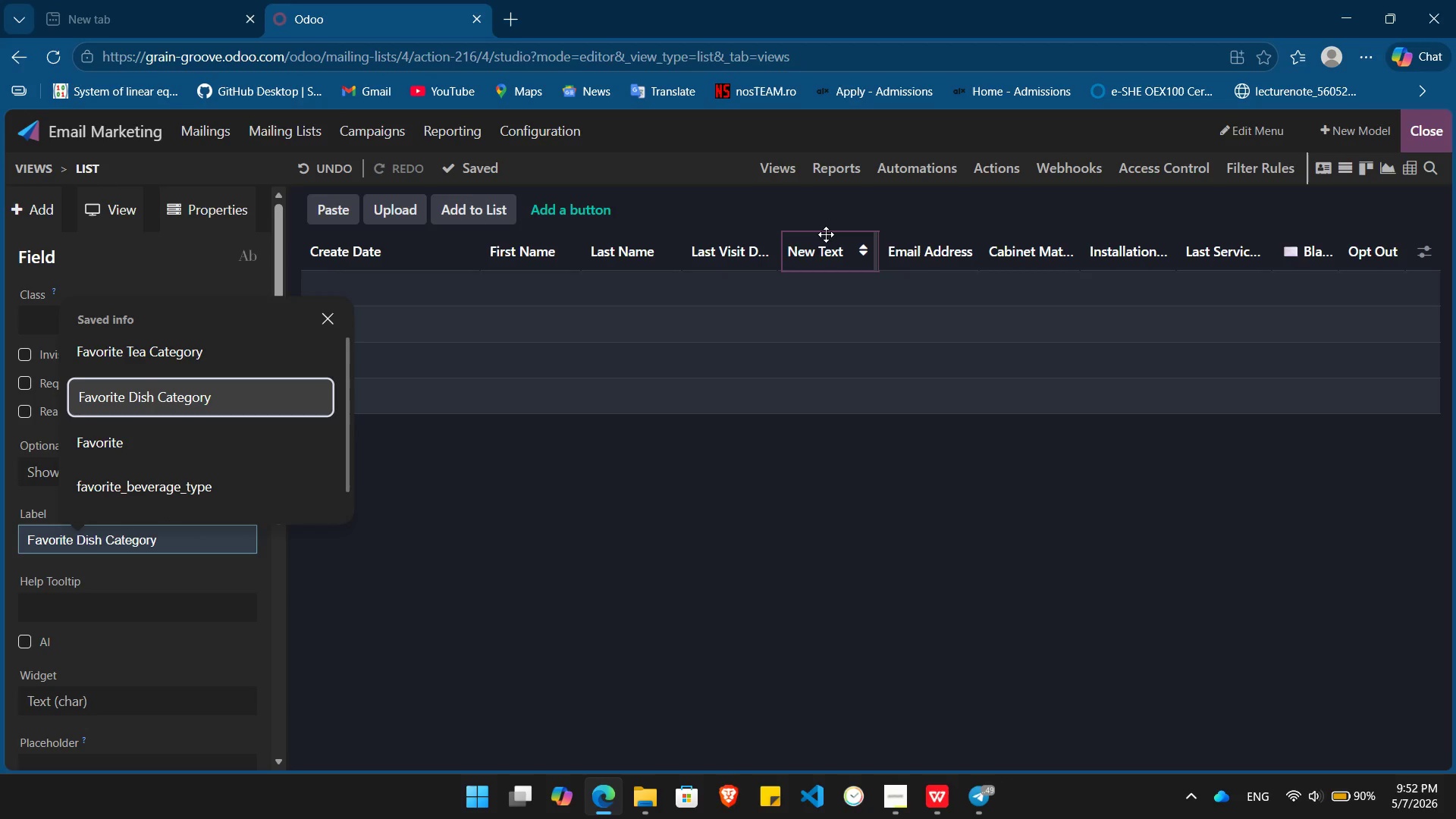 
key(Tab)
 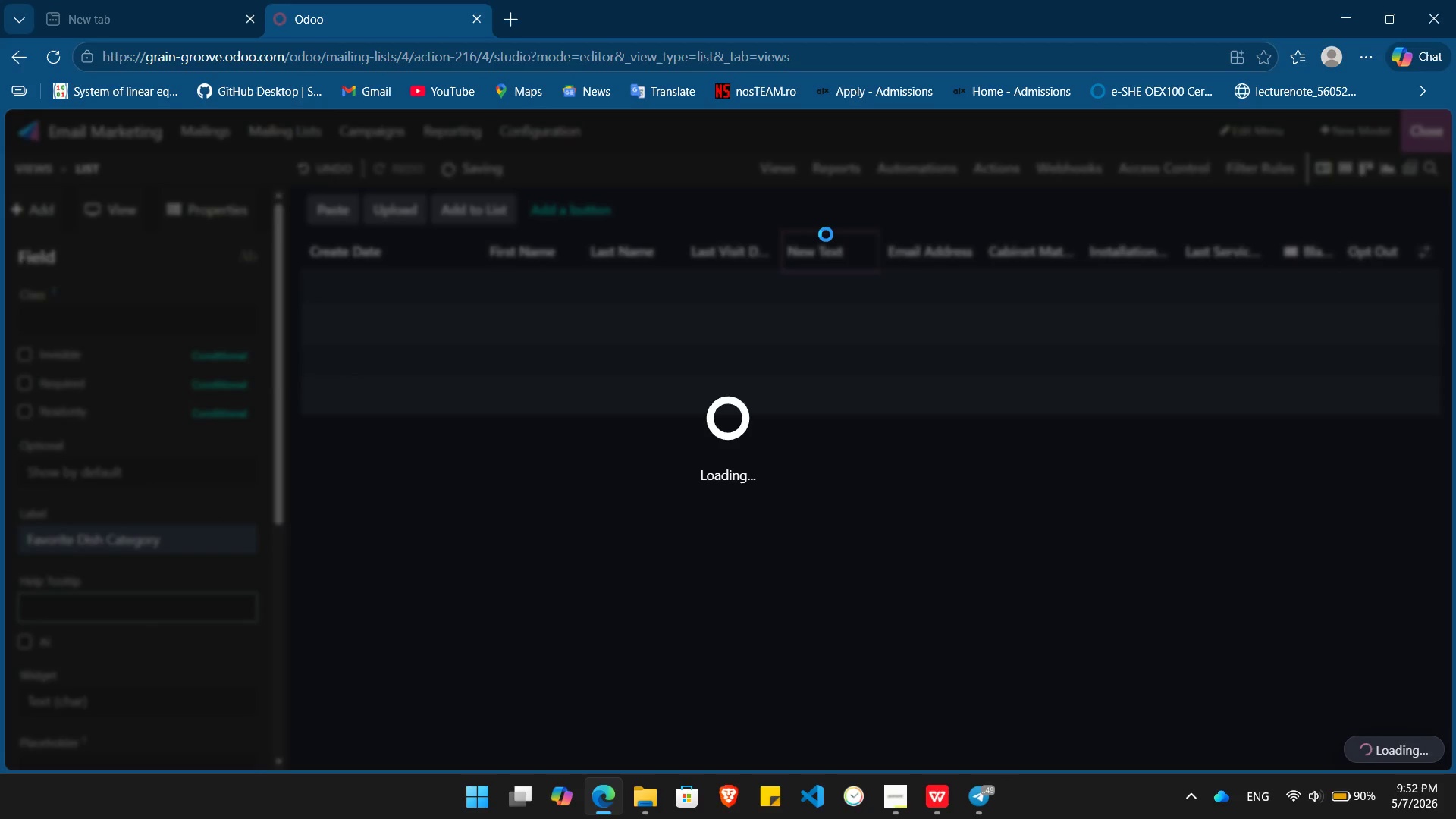 
key(Alt+AltLeft)
 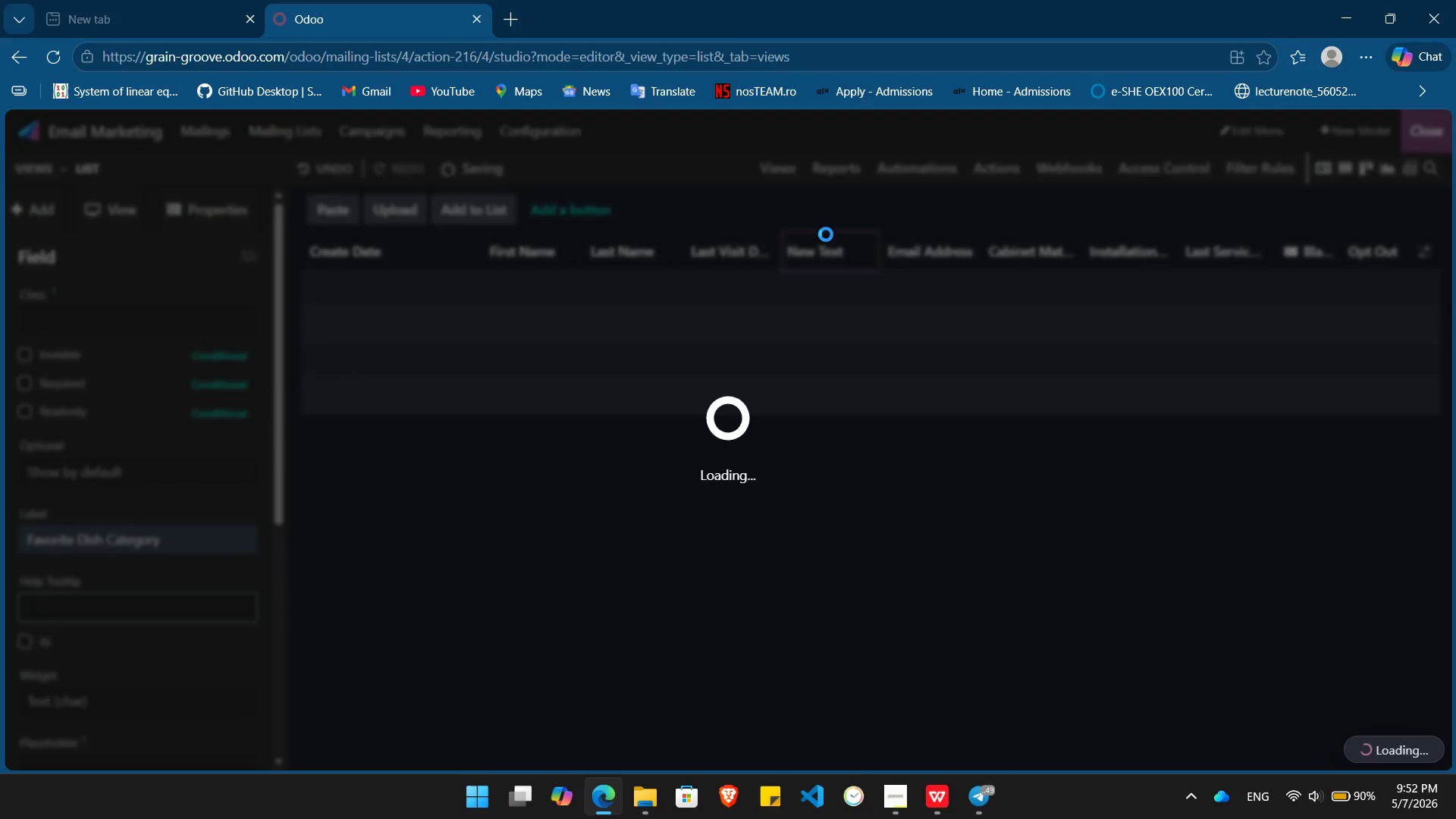 
key(Alt+Tab)
 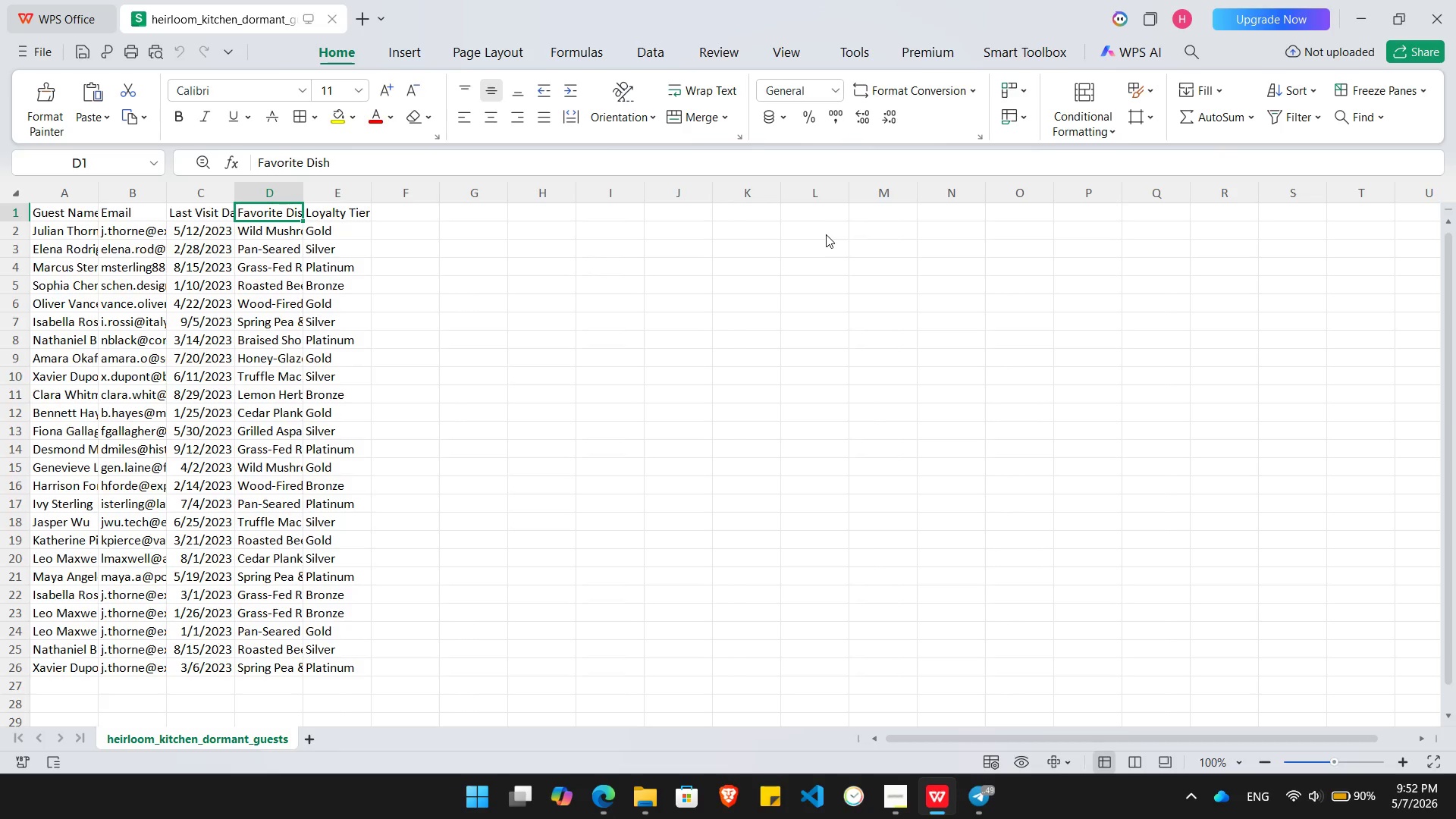 
key(Alt+AltLeft)
 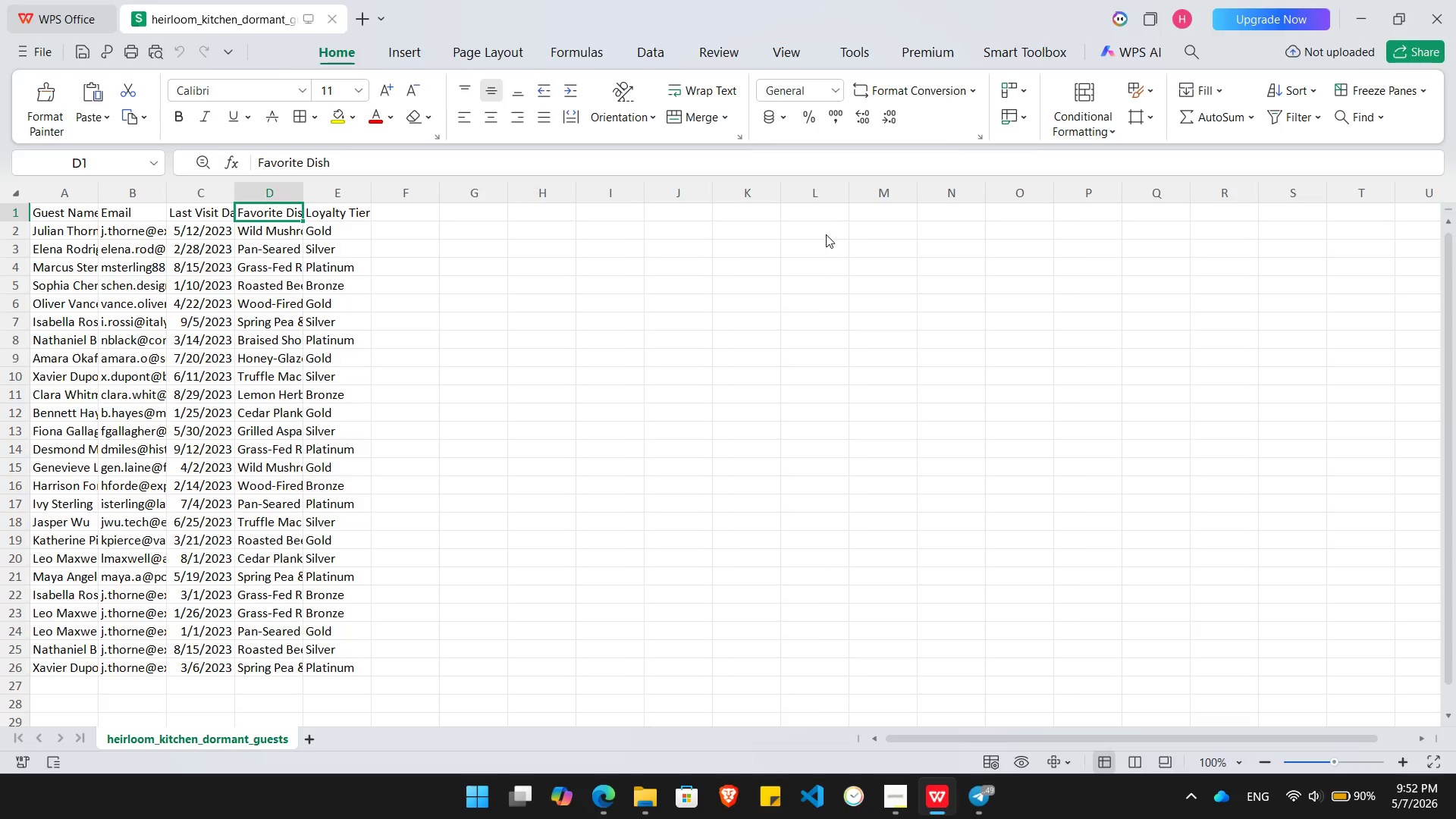 
key(Alt+Tab)
 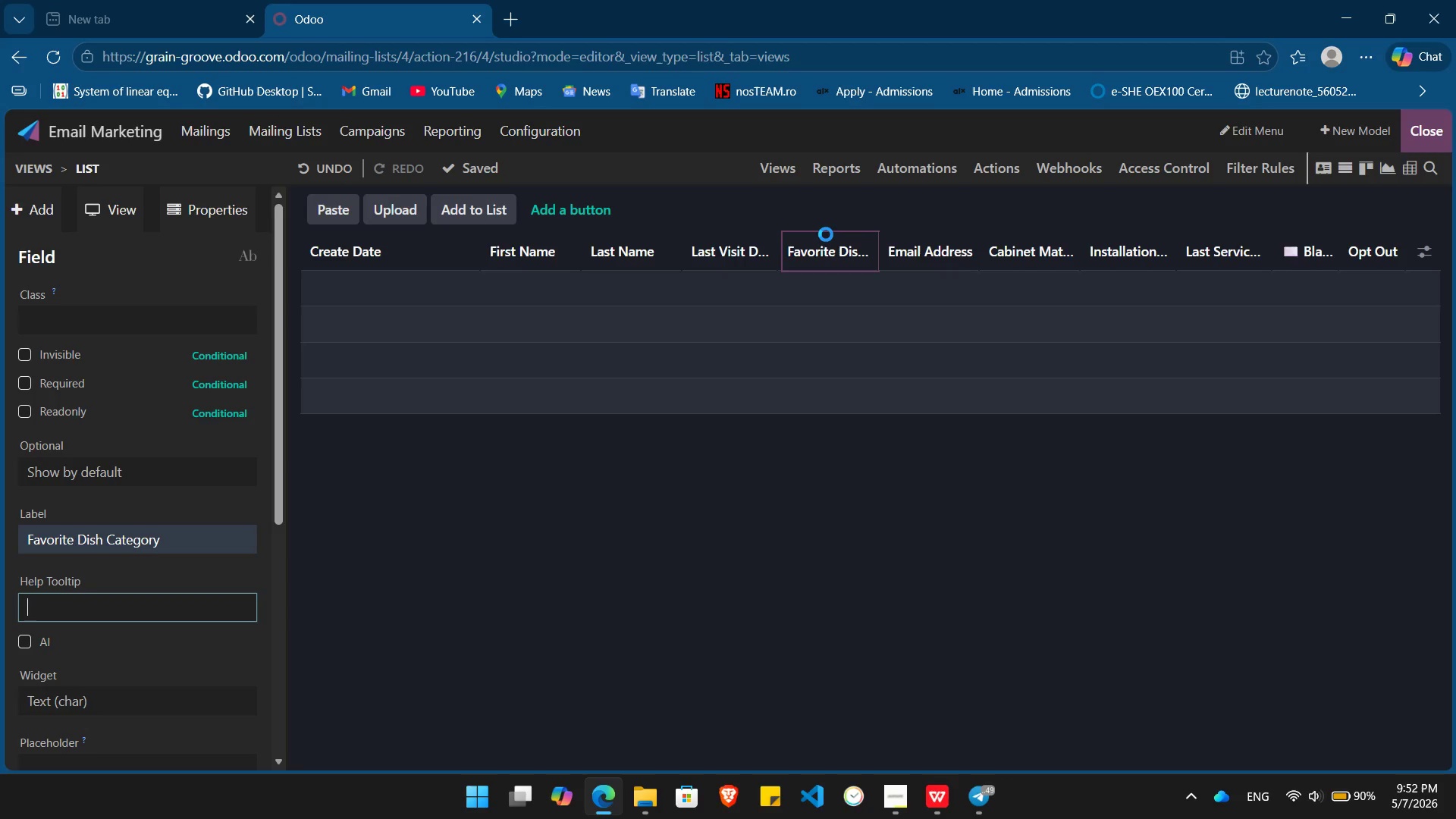 
key(ArrowUp)
 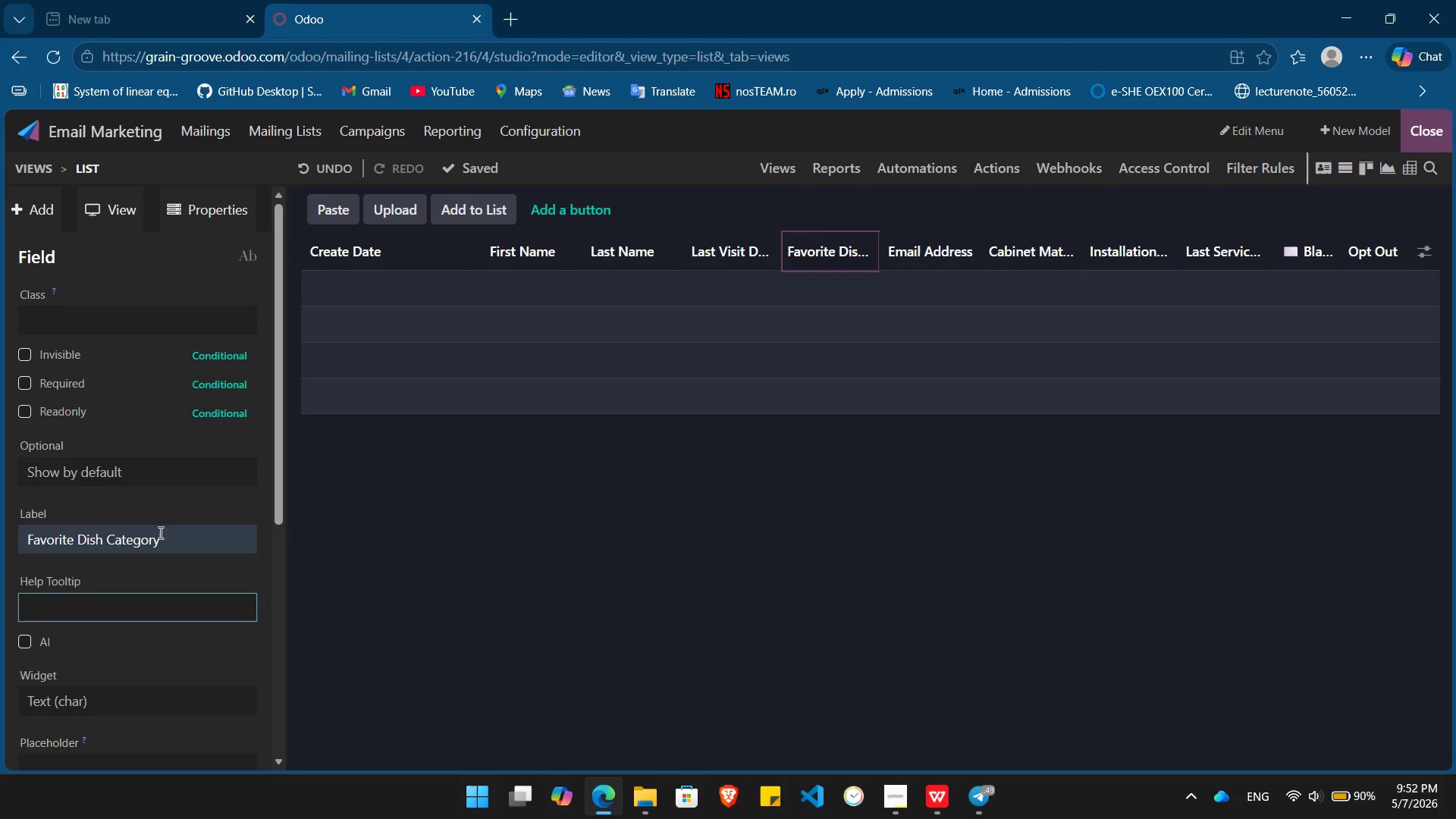 
left_click([172, 535])
 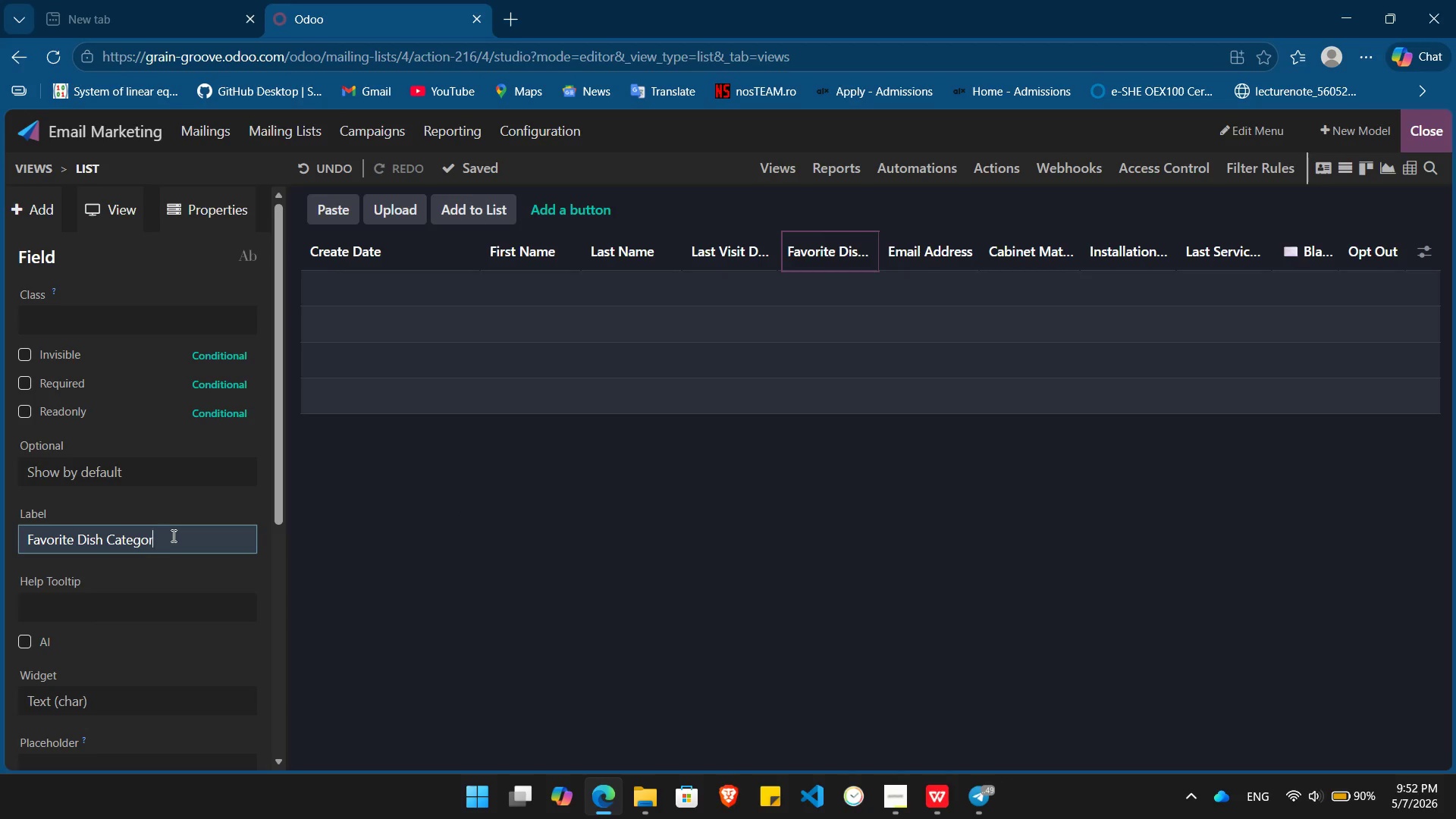 
key(Backspace)
 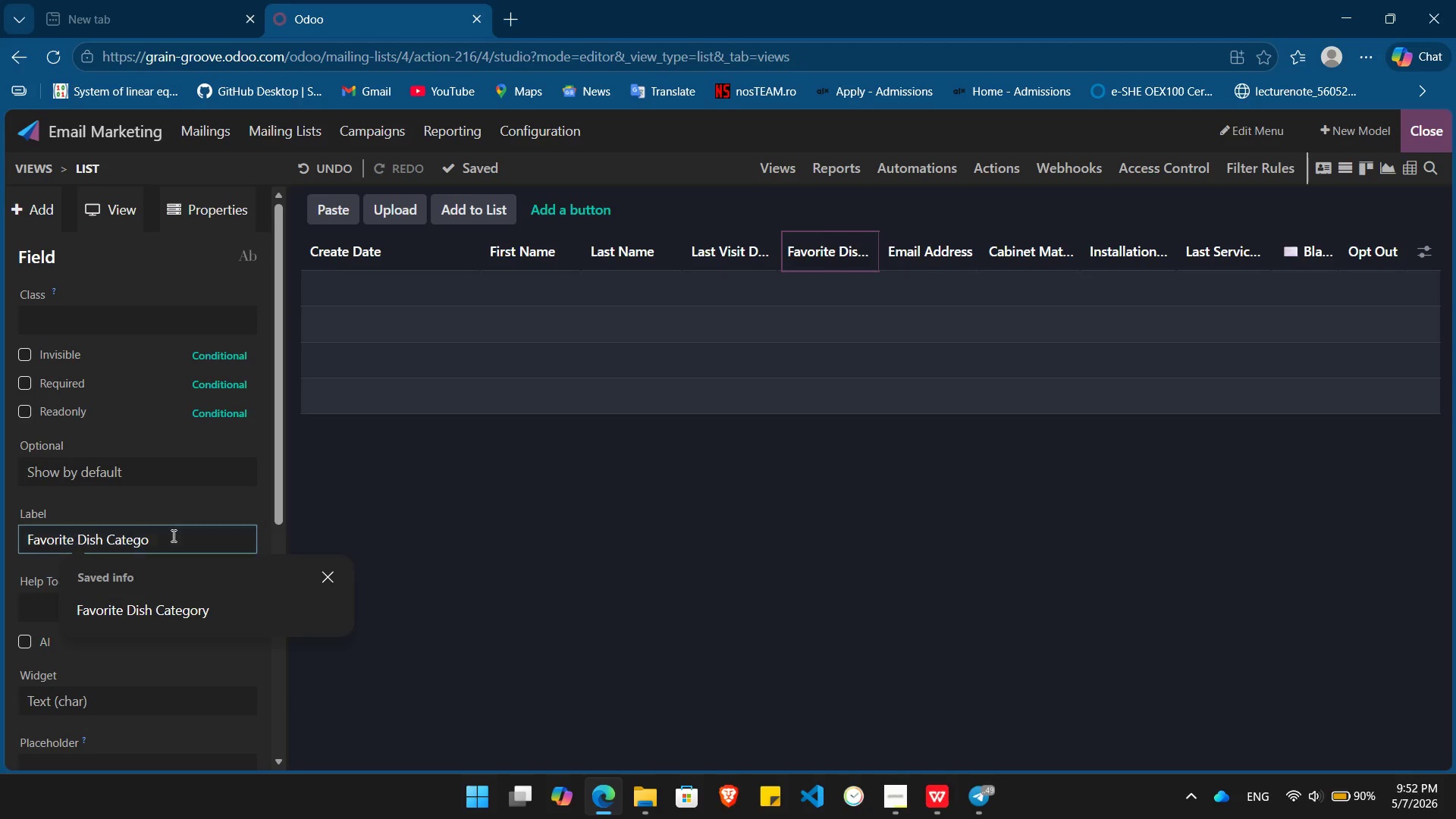 
key(Backspace)
 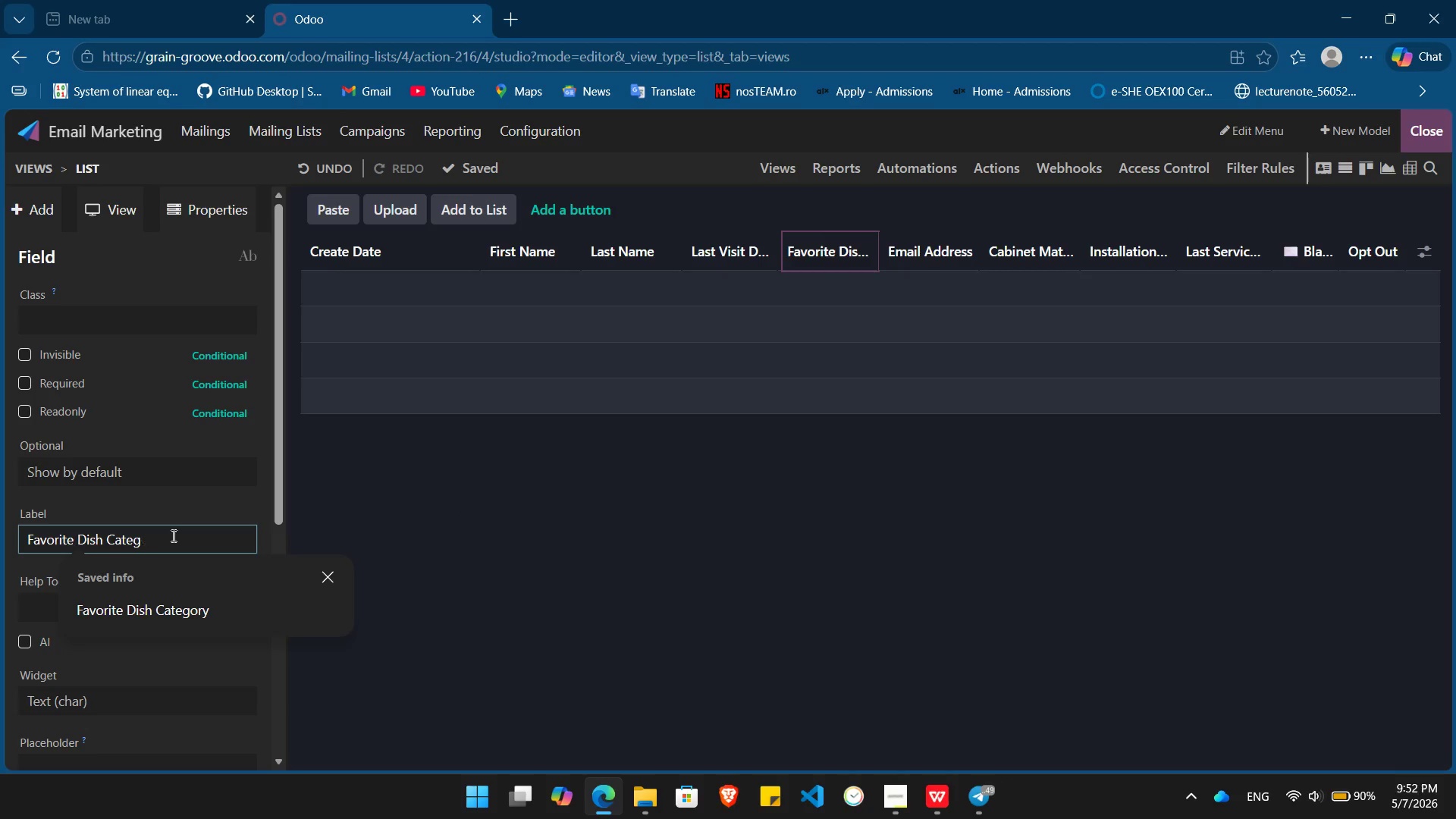 
key(Backspace)
 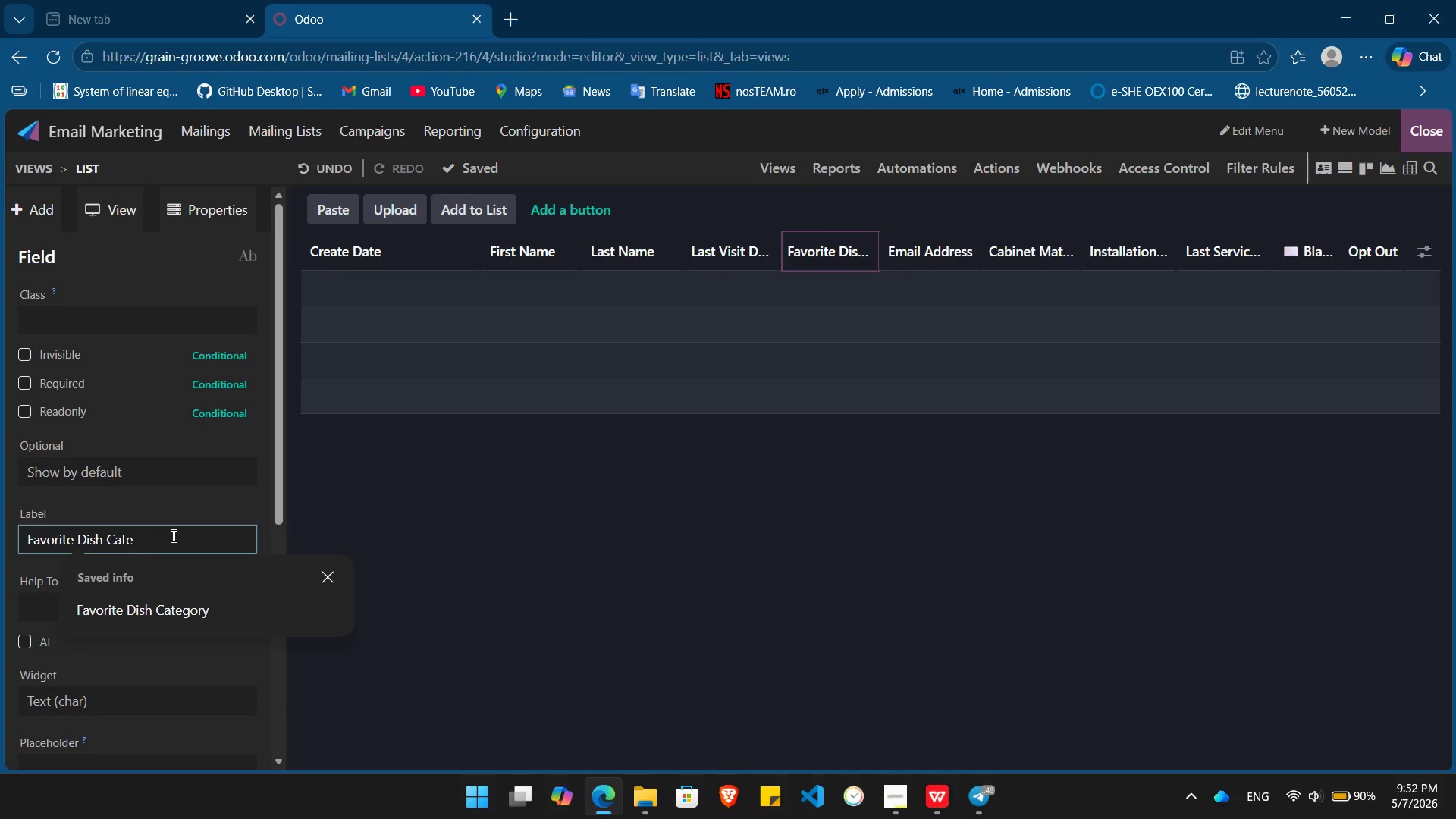 
key(Backspace)
 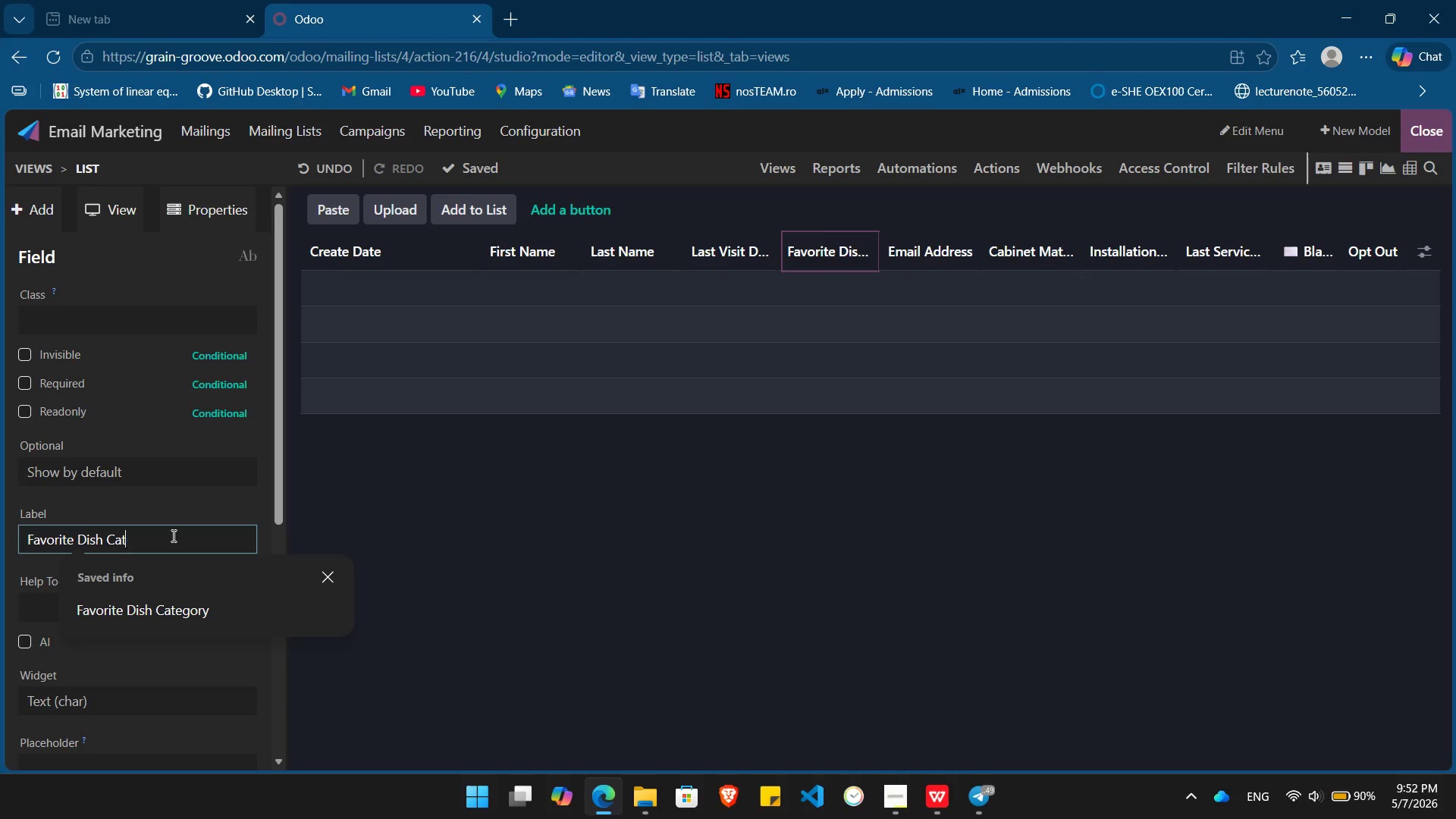 
key(Backspace)
 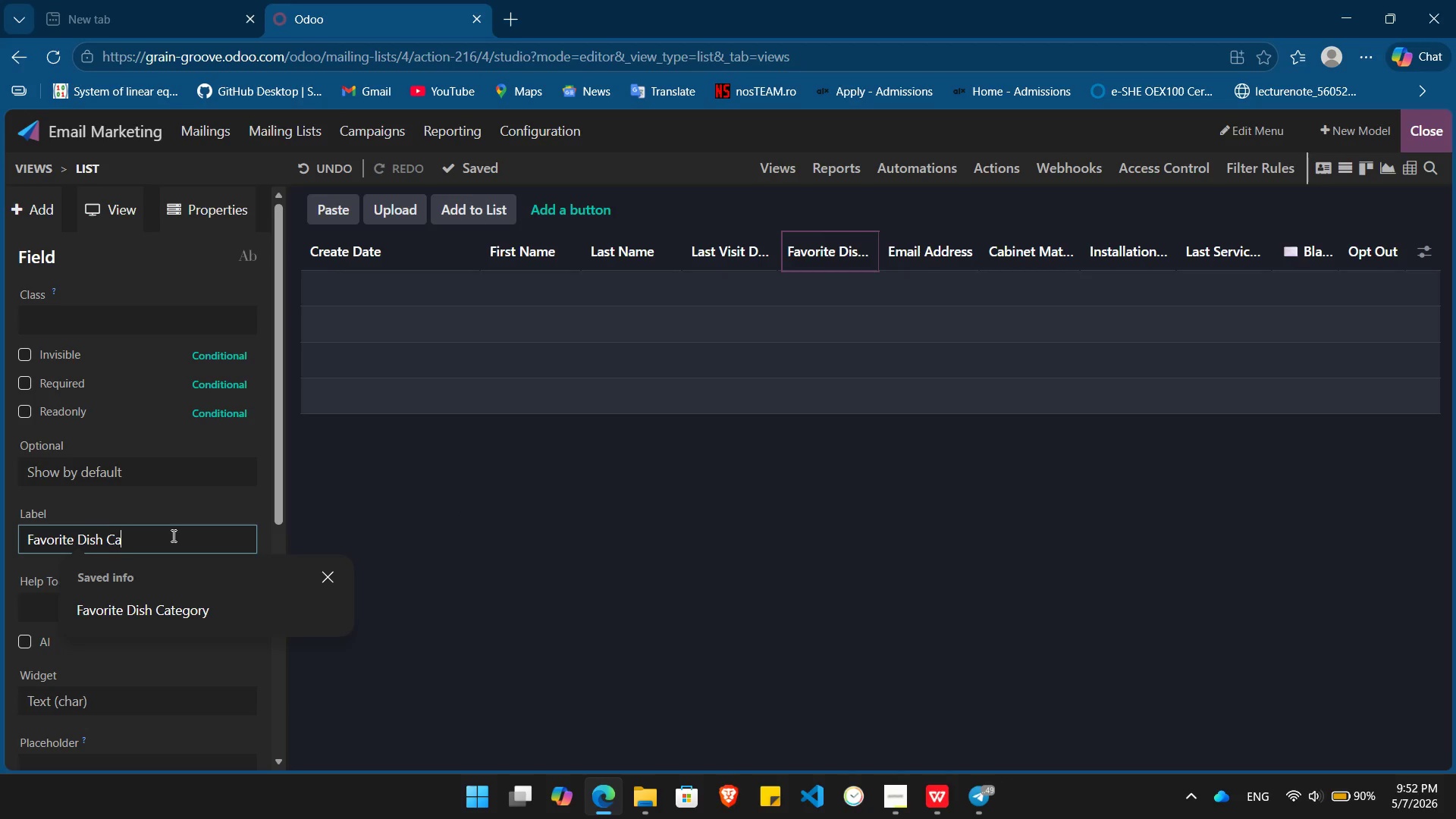 
key(Backspace)
 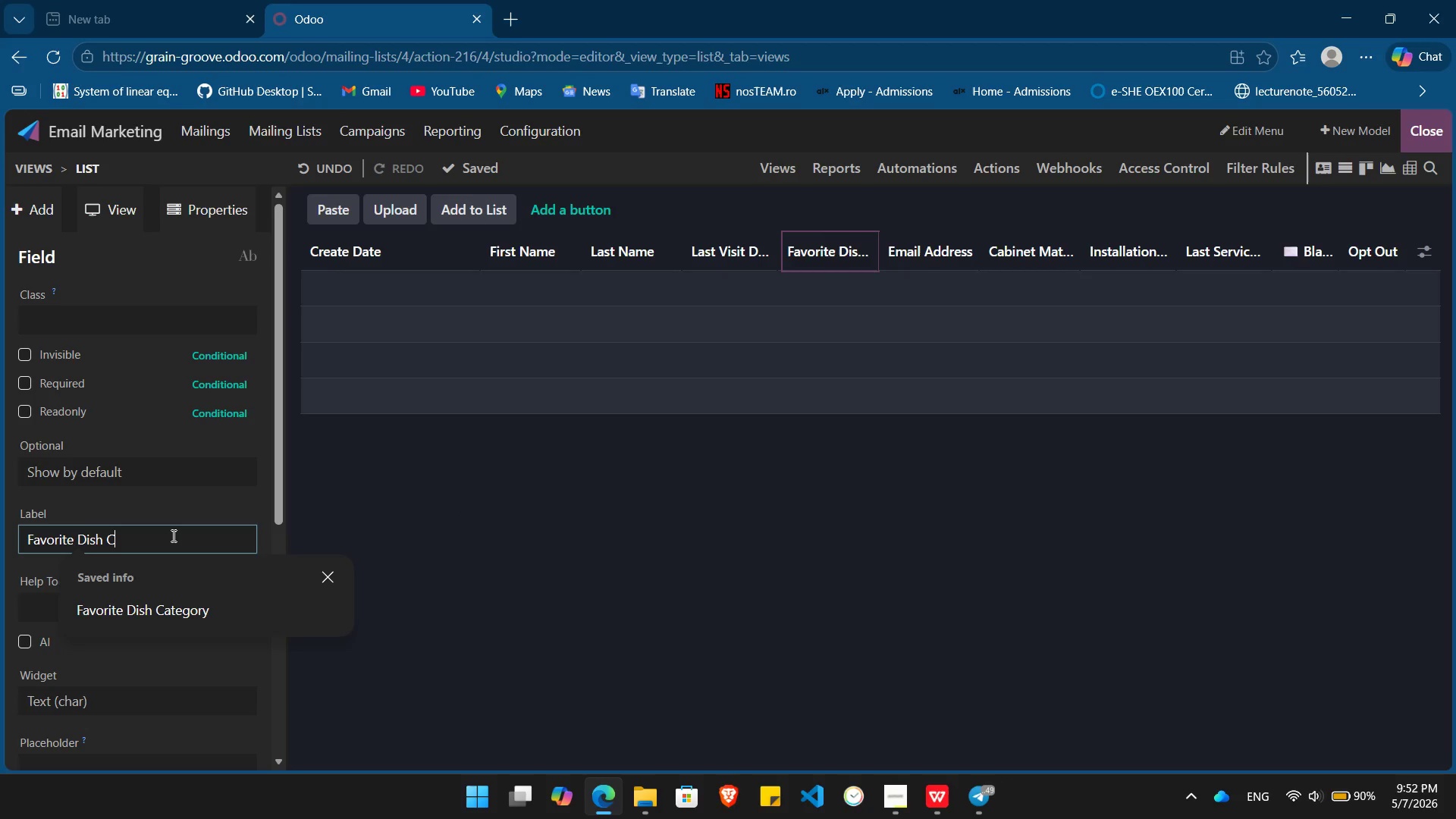 
key(Backspace)
 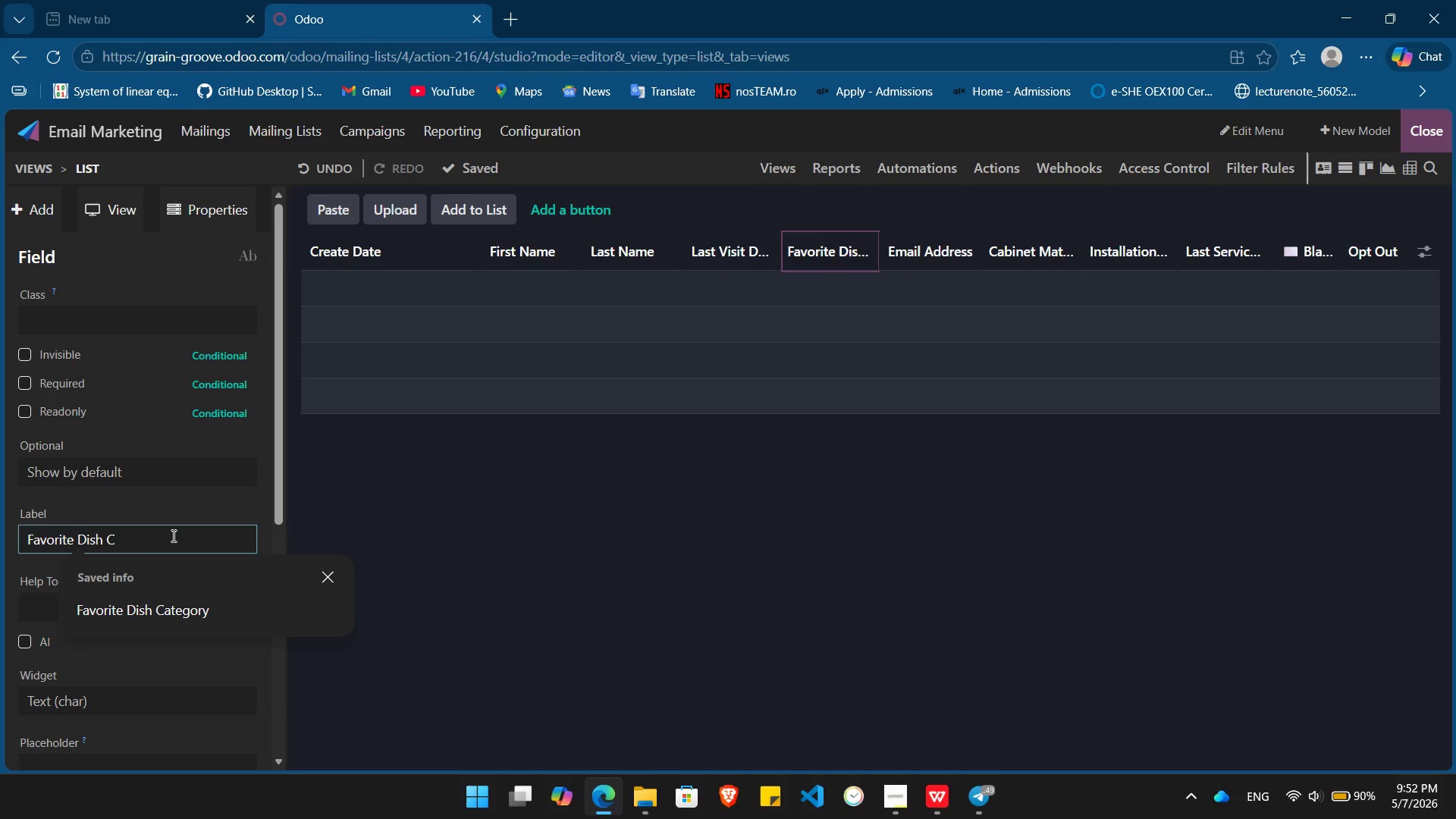 
key(Backspace)
 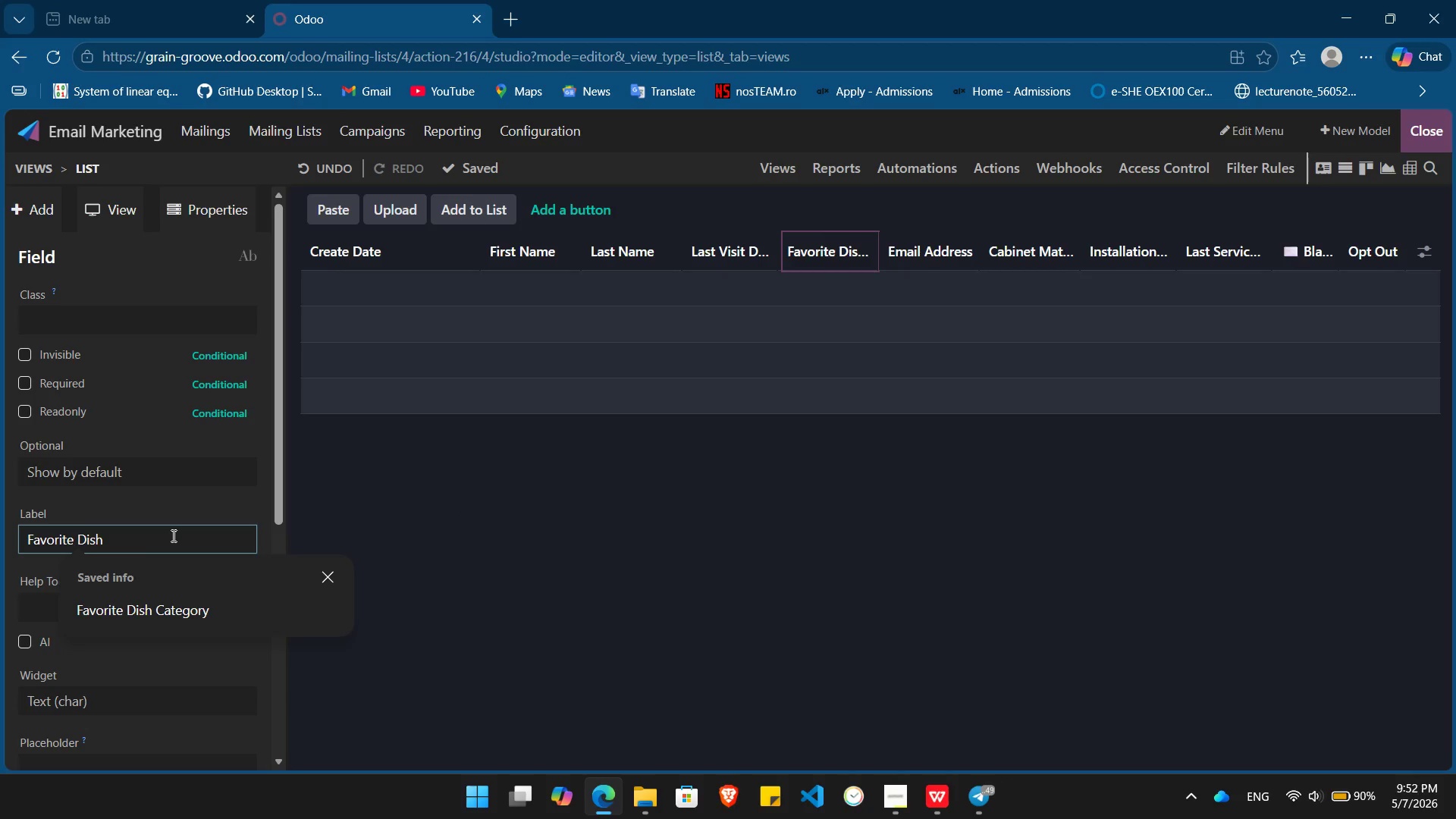 
key(Backspace)
 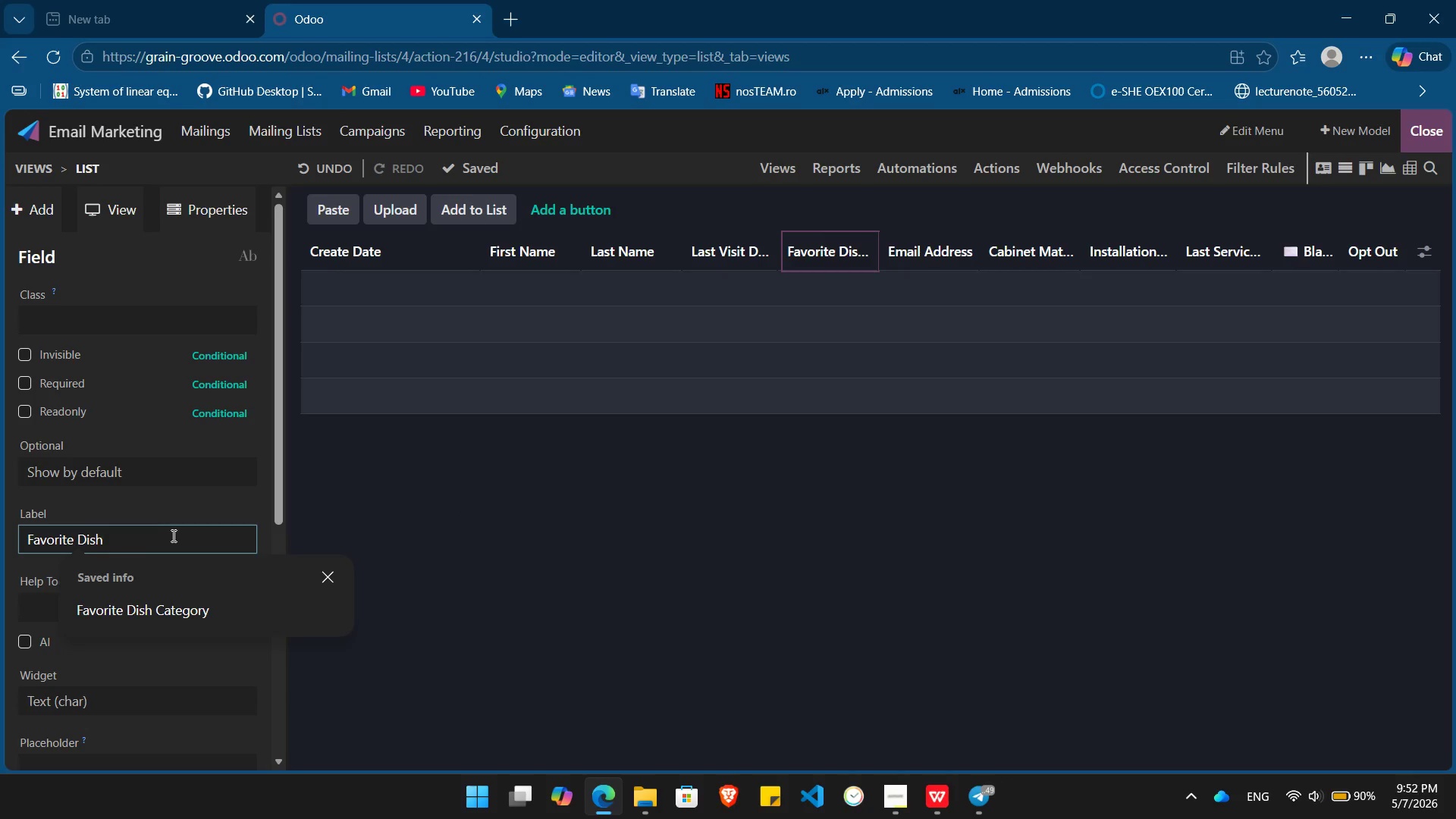 
key(Enter)
 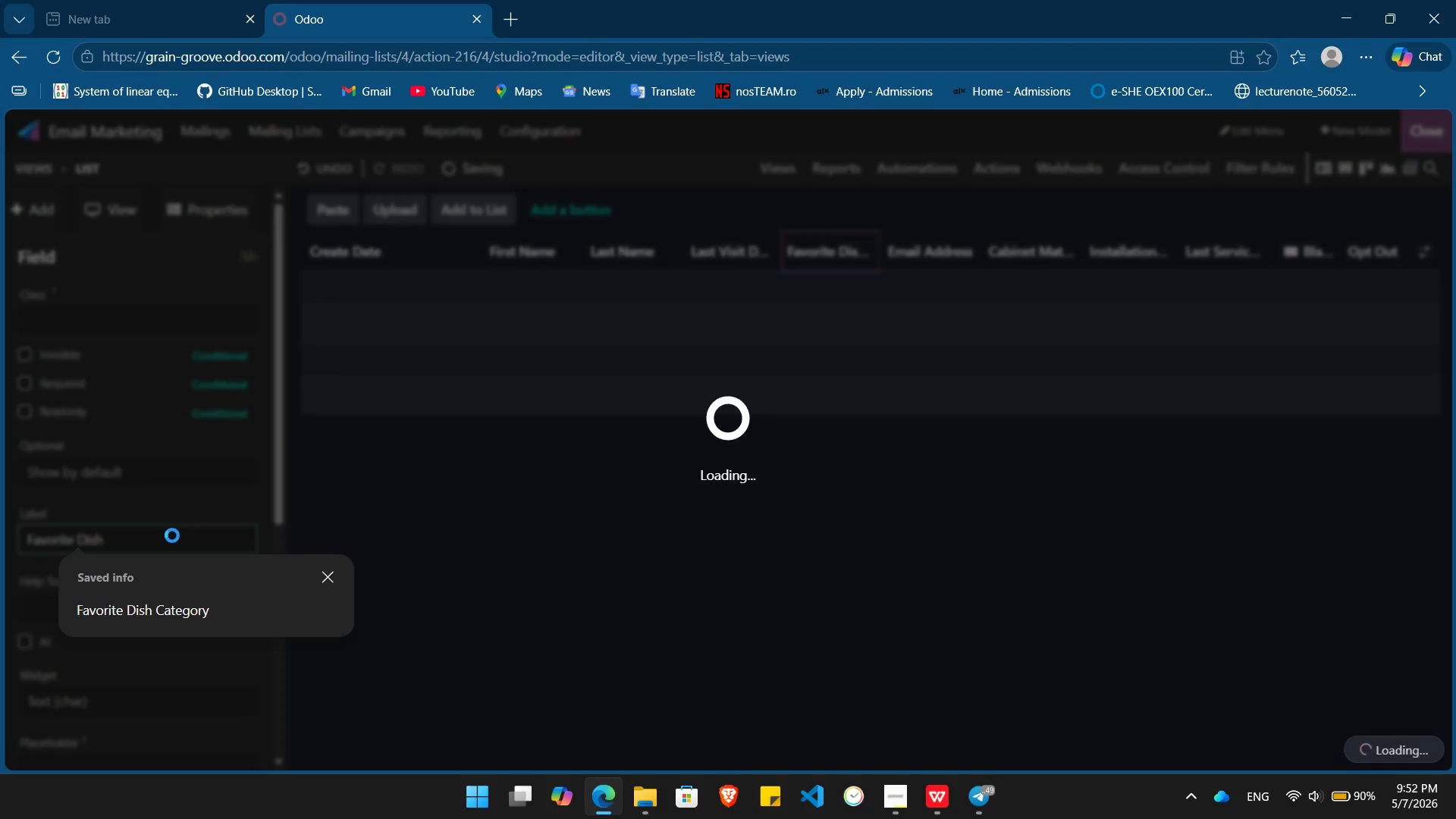 
key(Alt+AltLeft)
 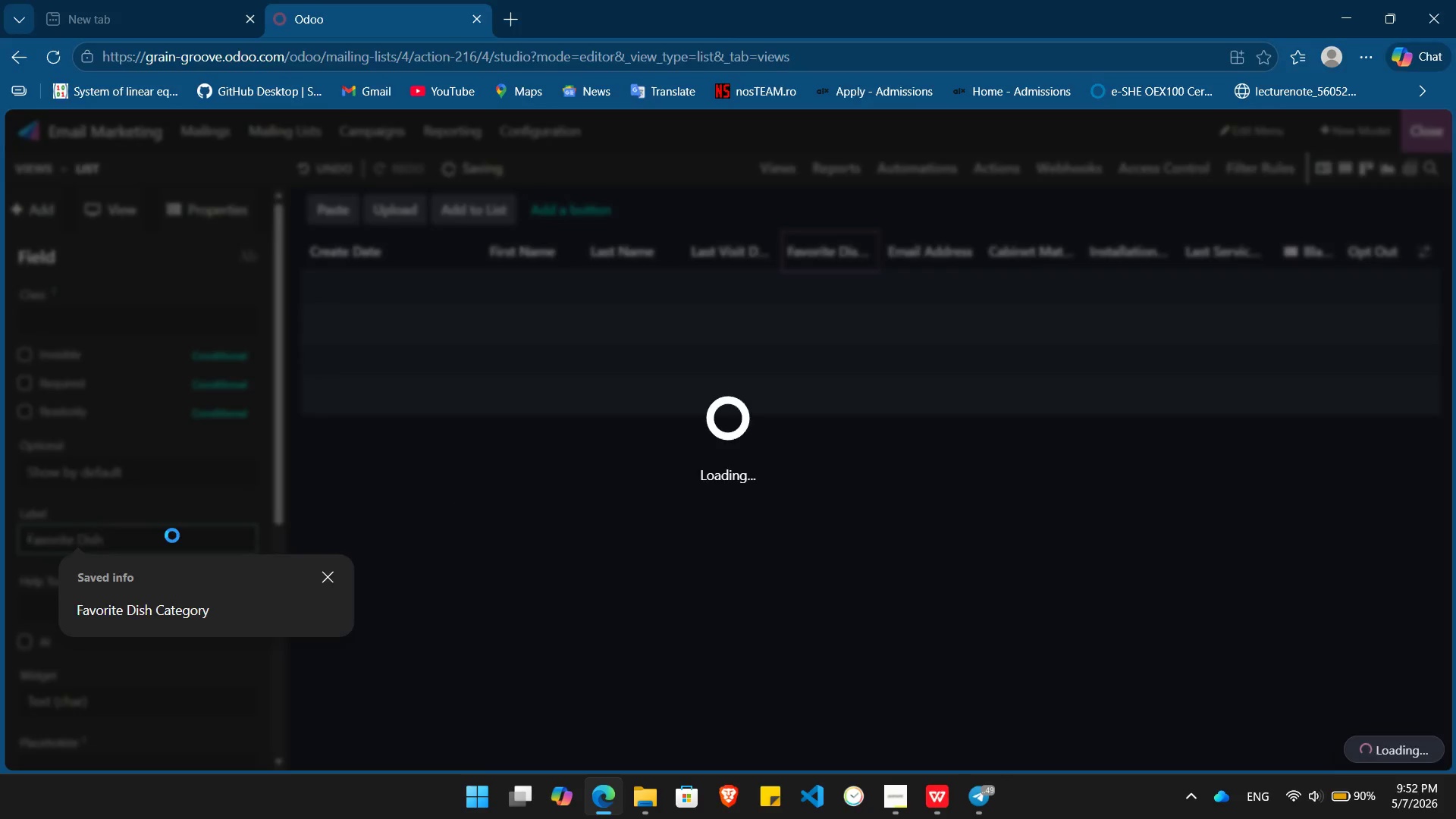 
key(Alt+Tab)
 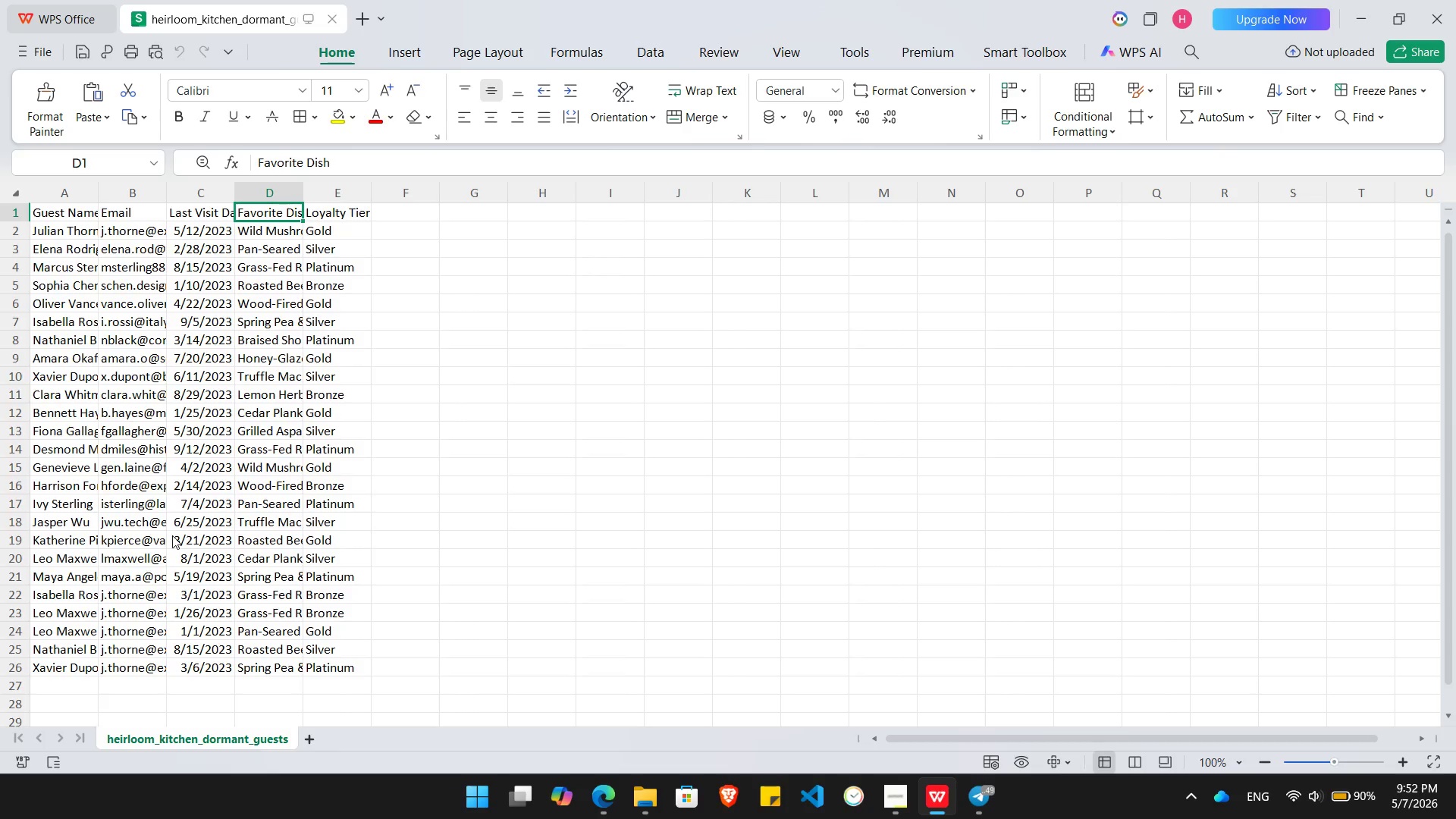 
key(ArrowRight)
 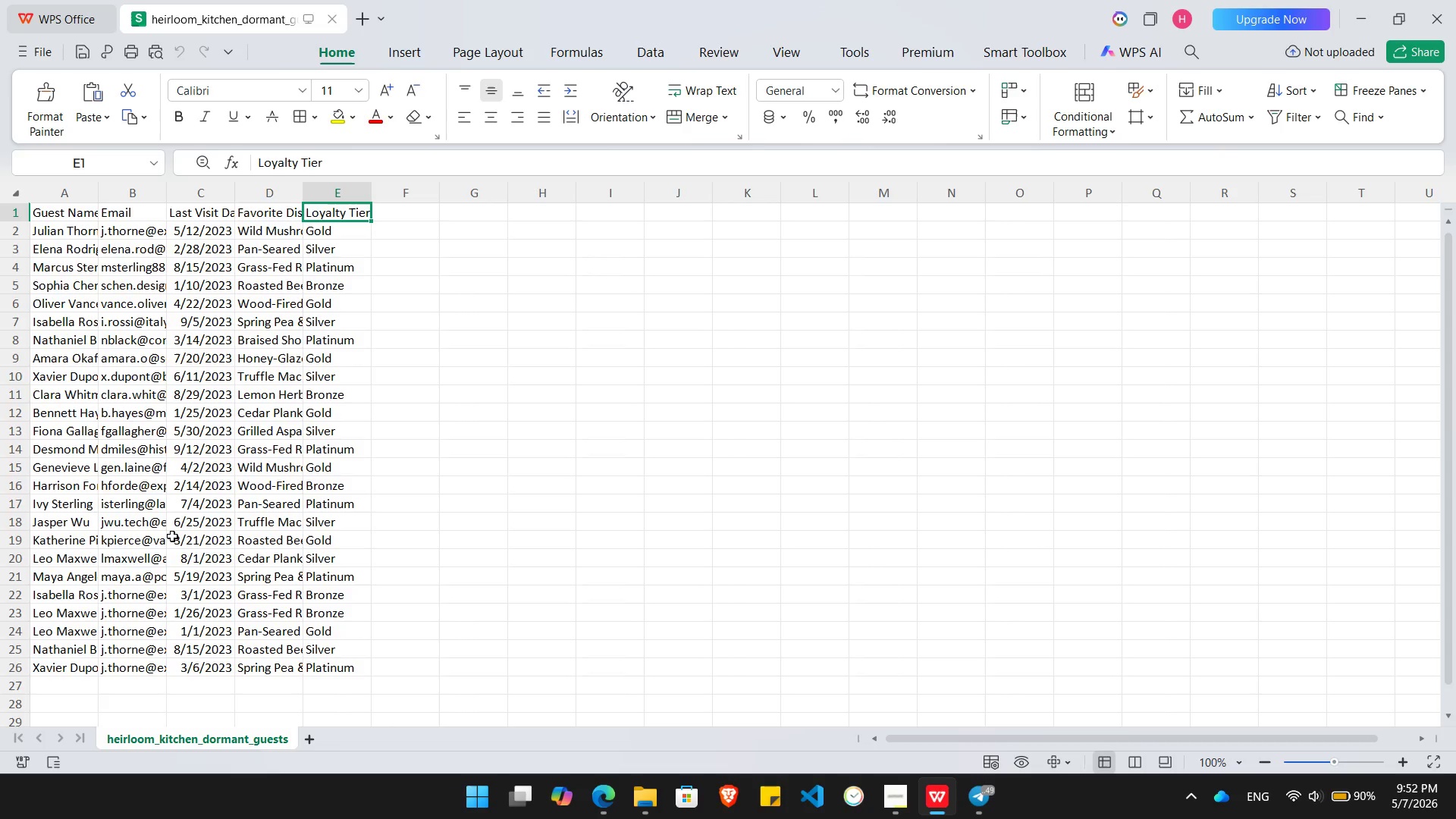 
key(Alt+AltLeft)
 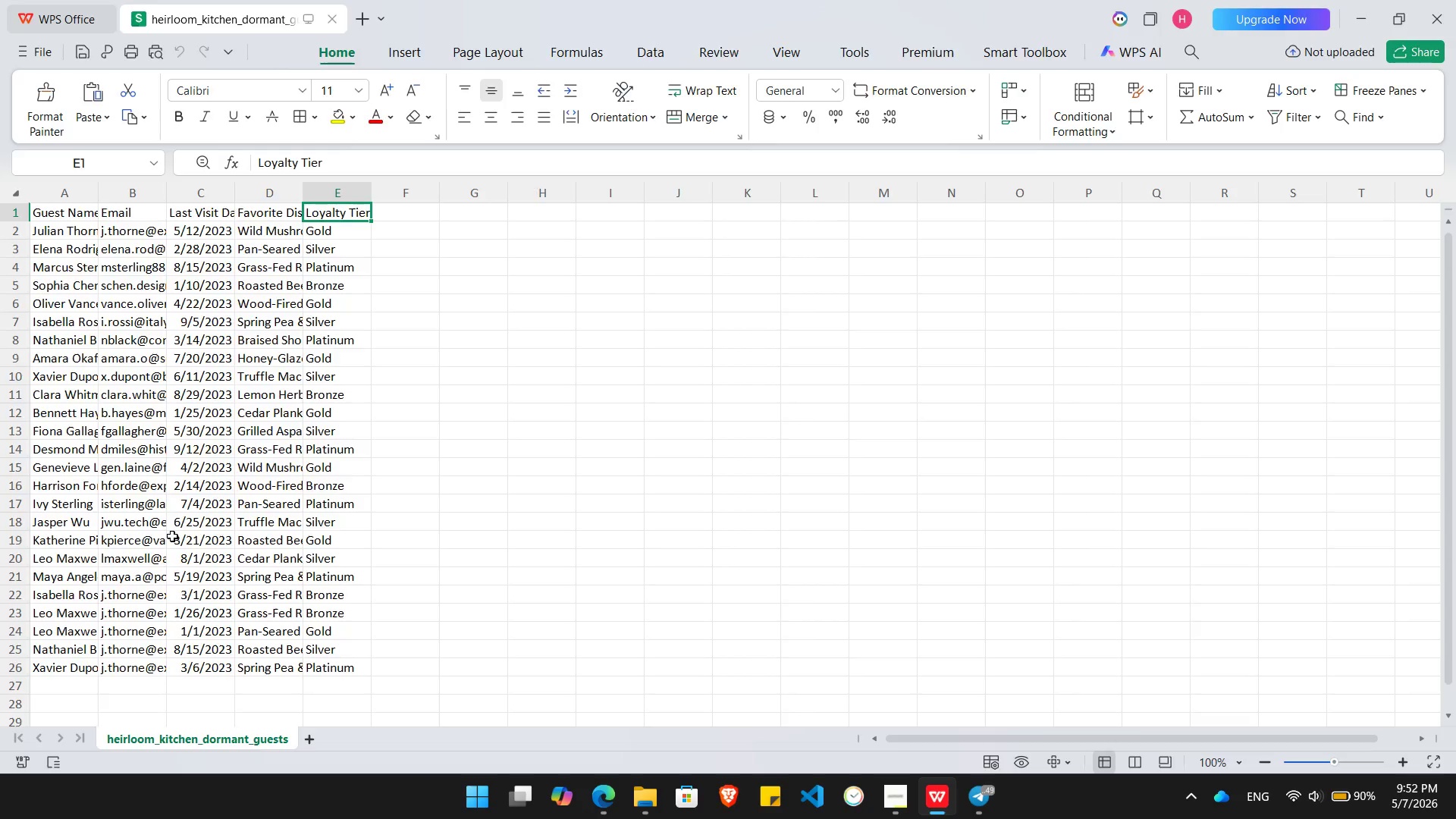 
key(Alt+Tab)
 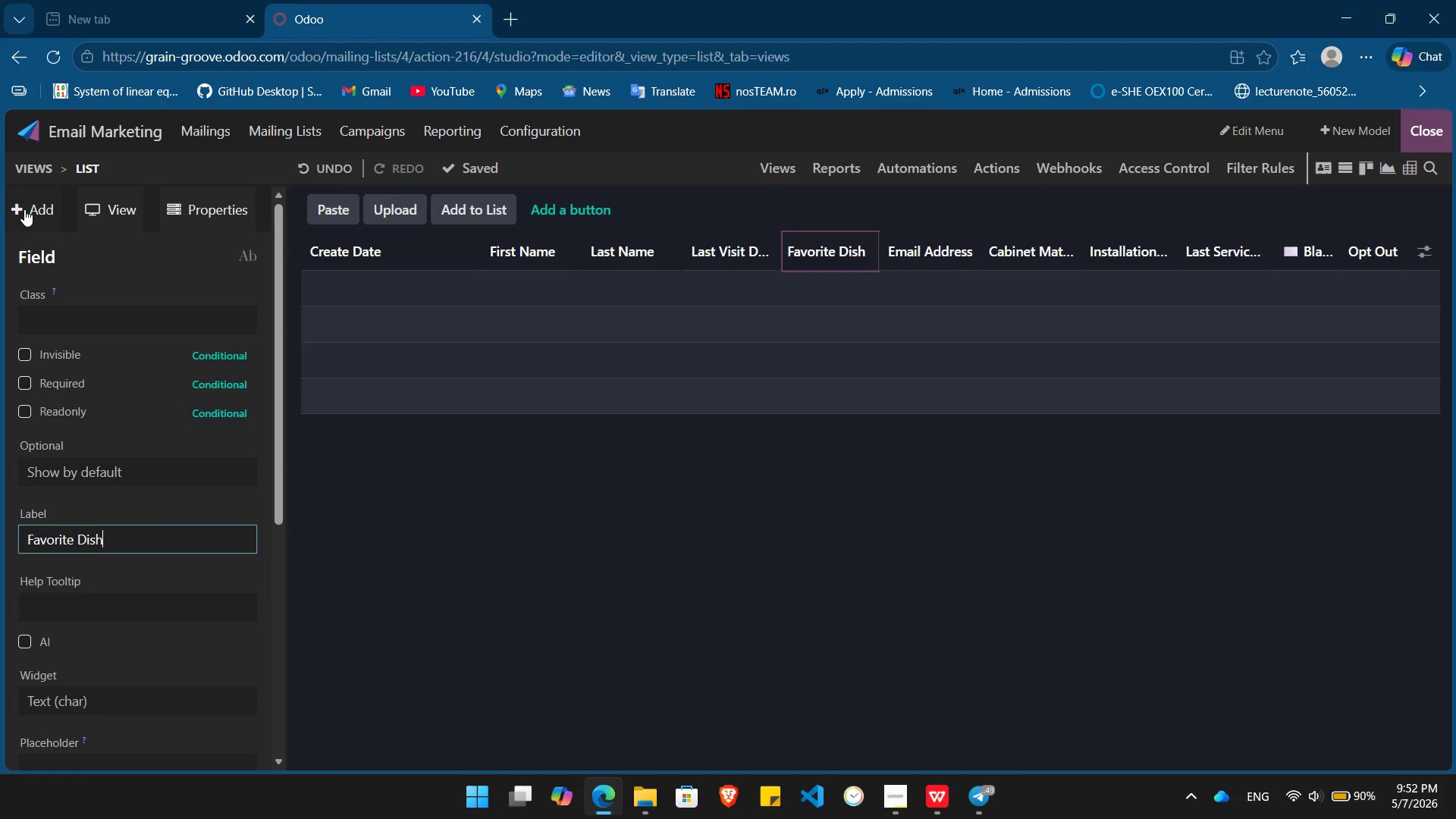 
left_click([24, 209])
 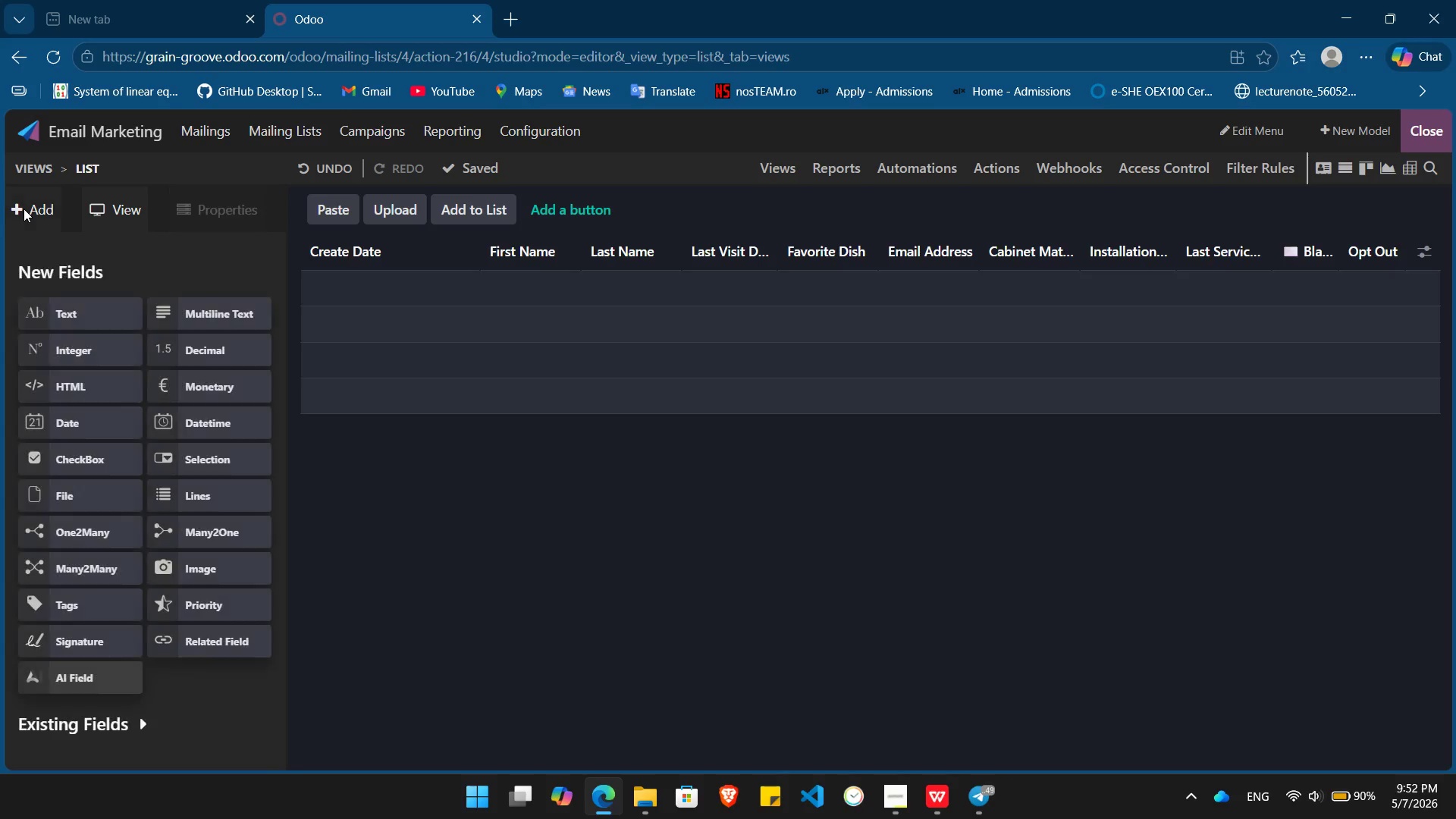 
key(Alt+AltLeft)
 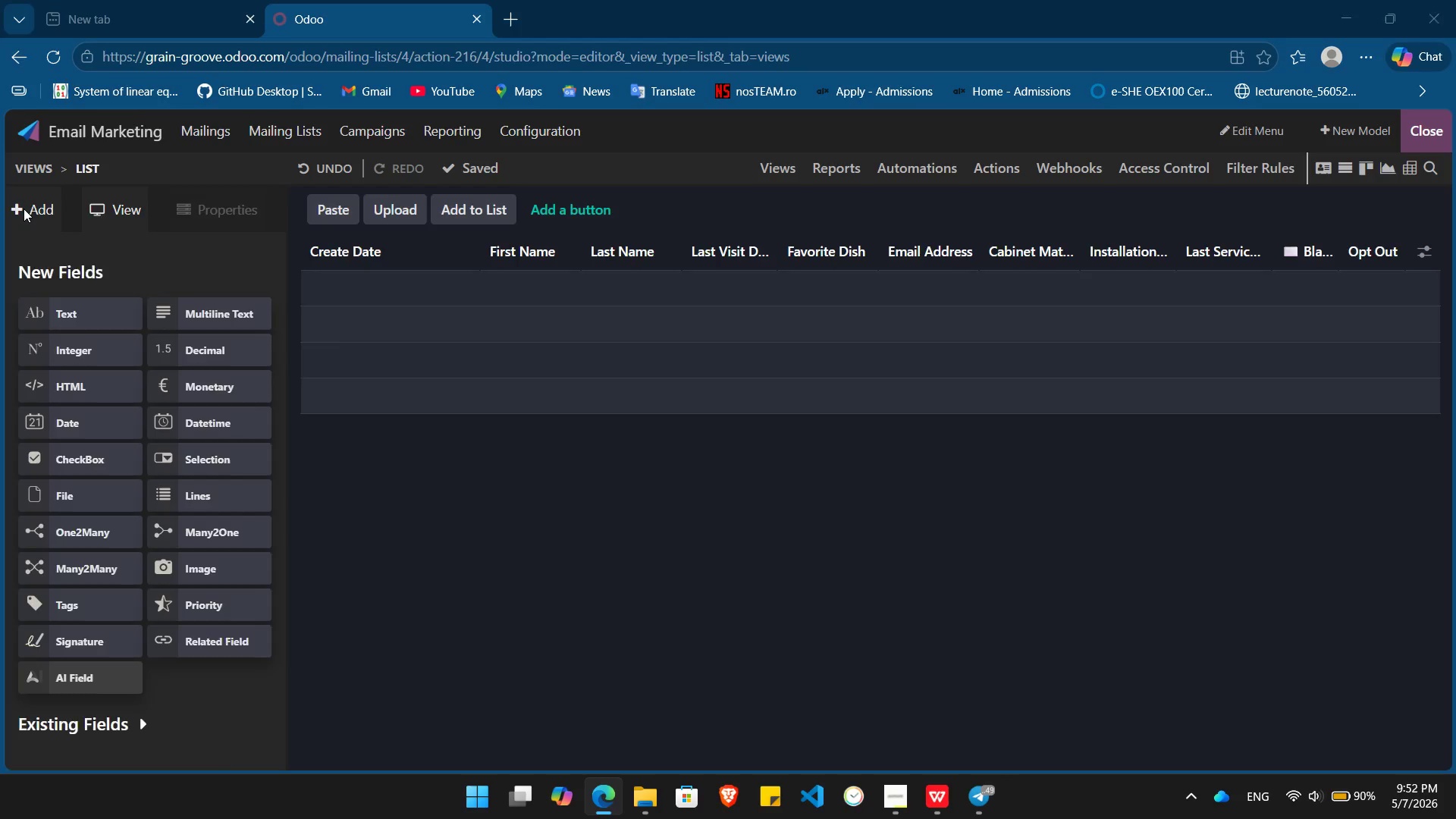 
key(Alt+Tab)
 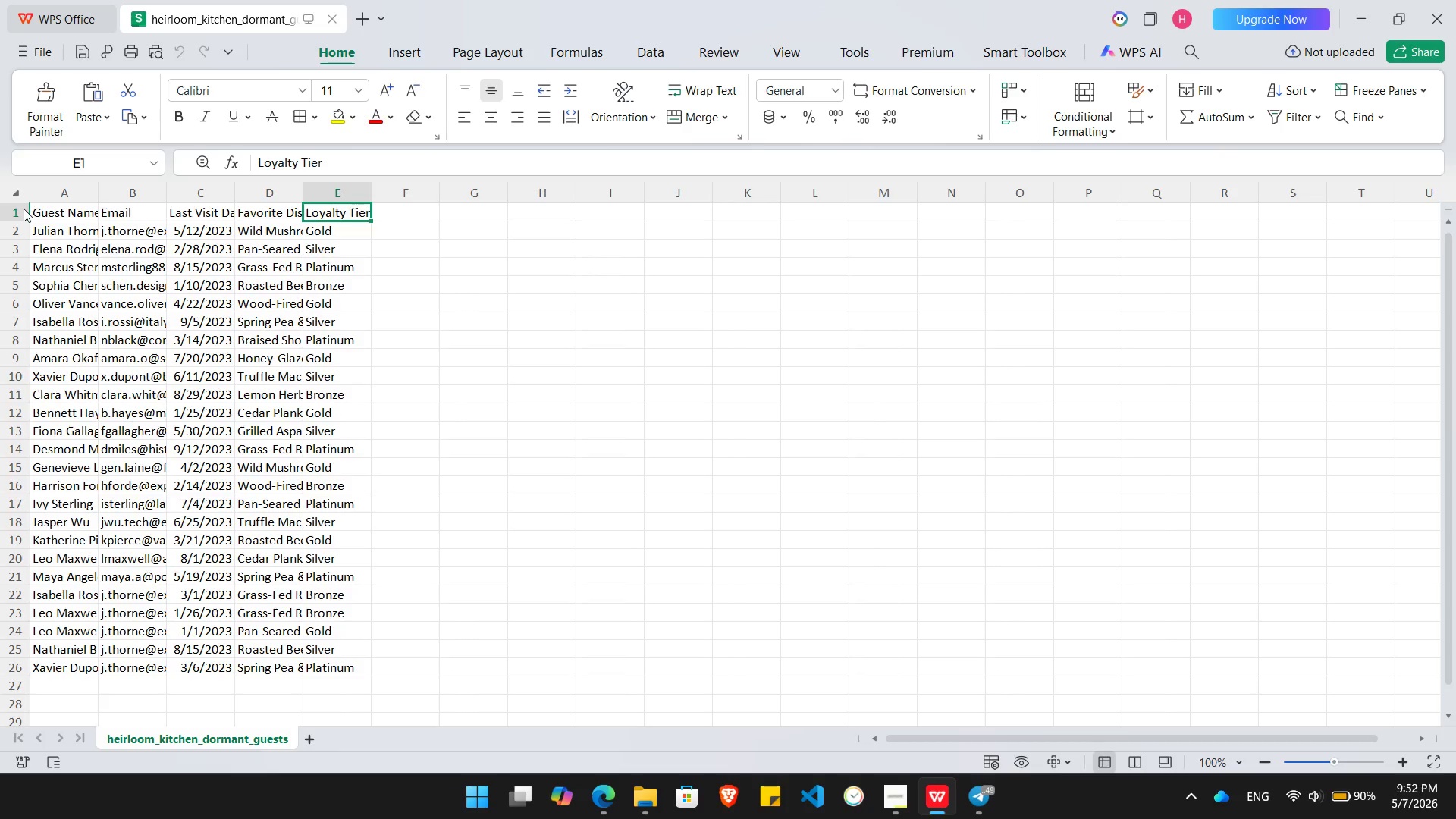 
key(Alt+Tab)
 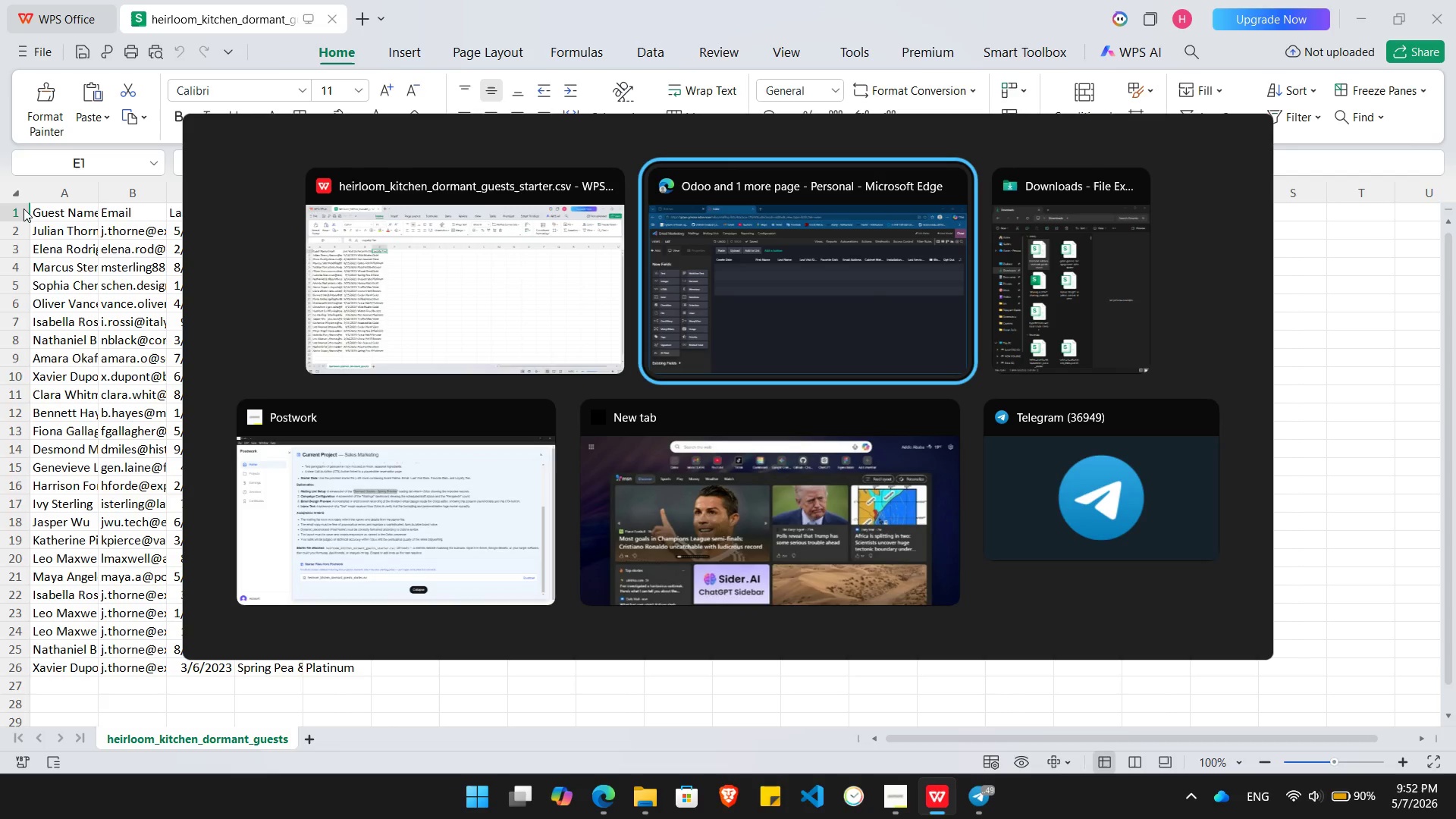 
key(Alt+Tab)
 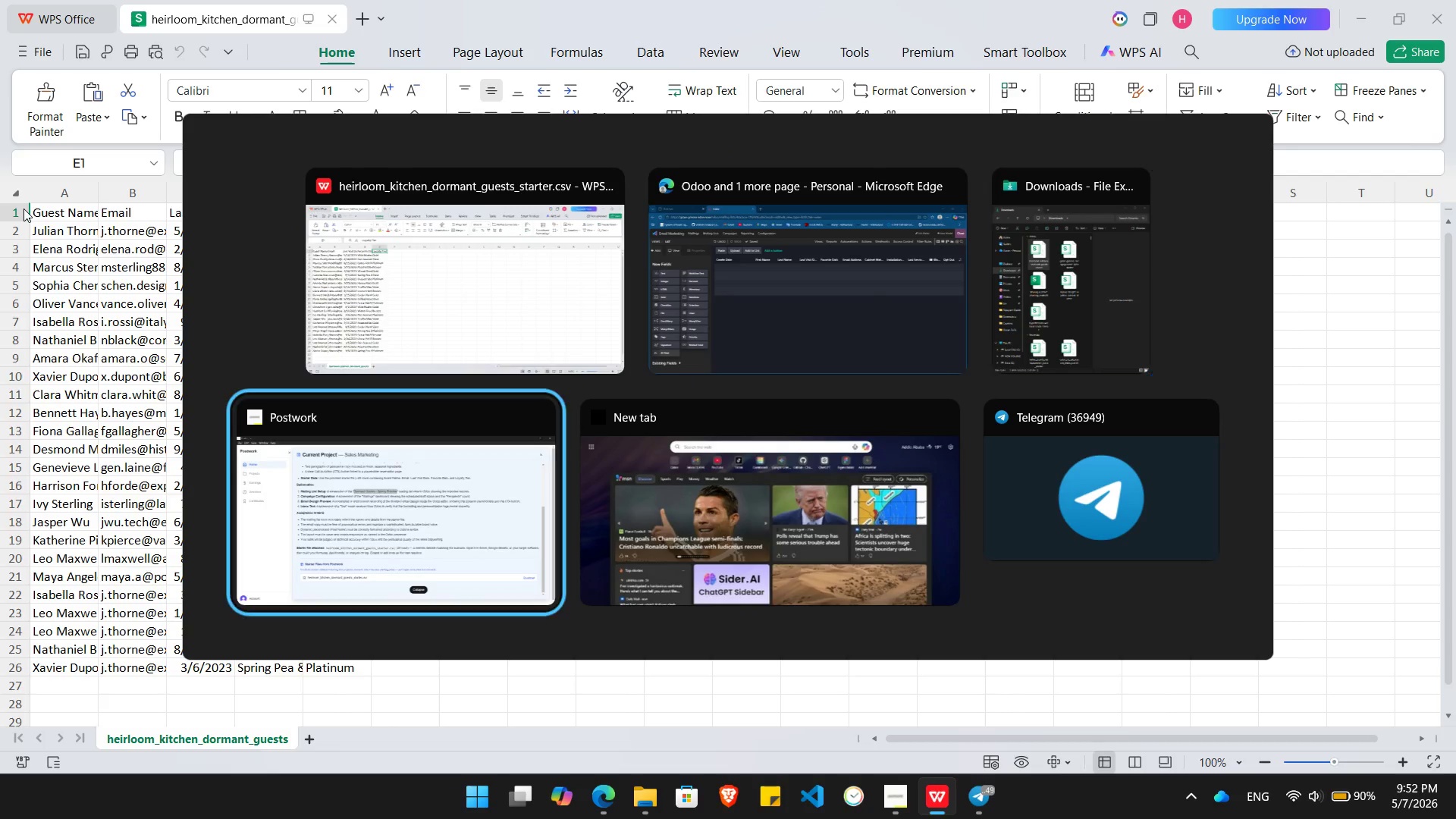 
key(Alt+Tab)